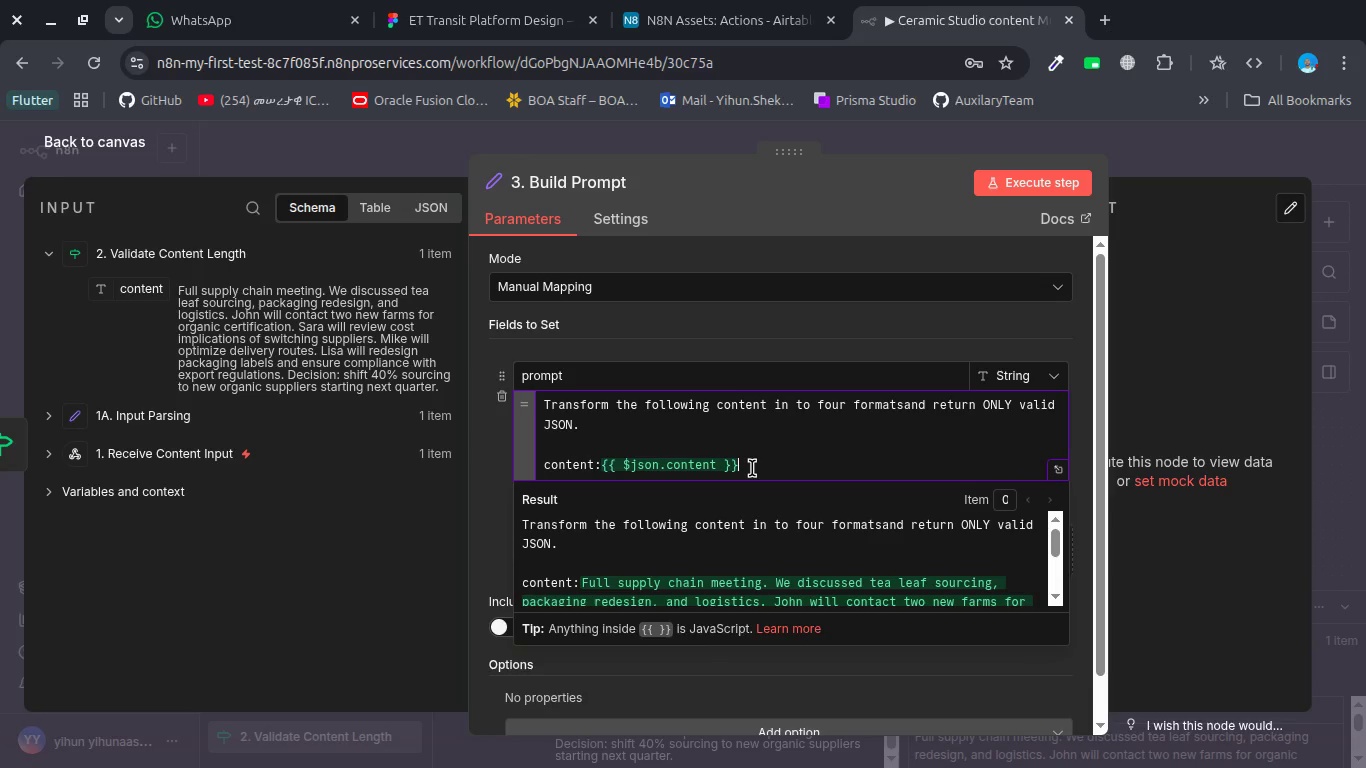 
key(Enter)
 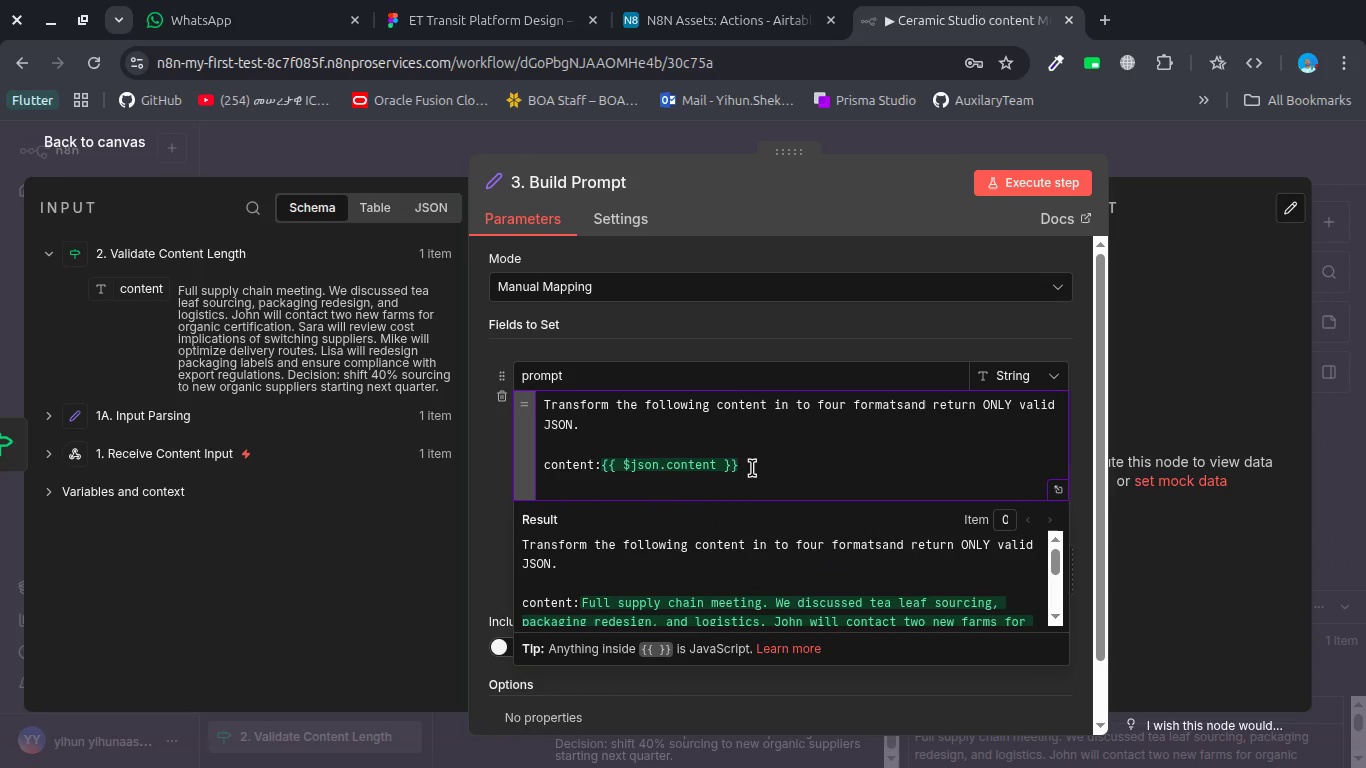 
key(Enter)
 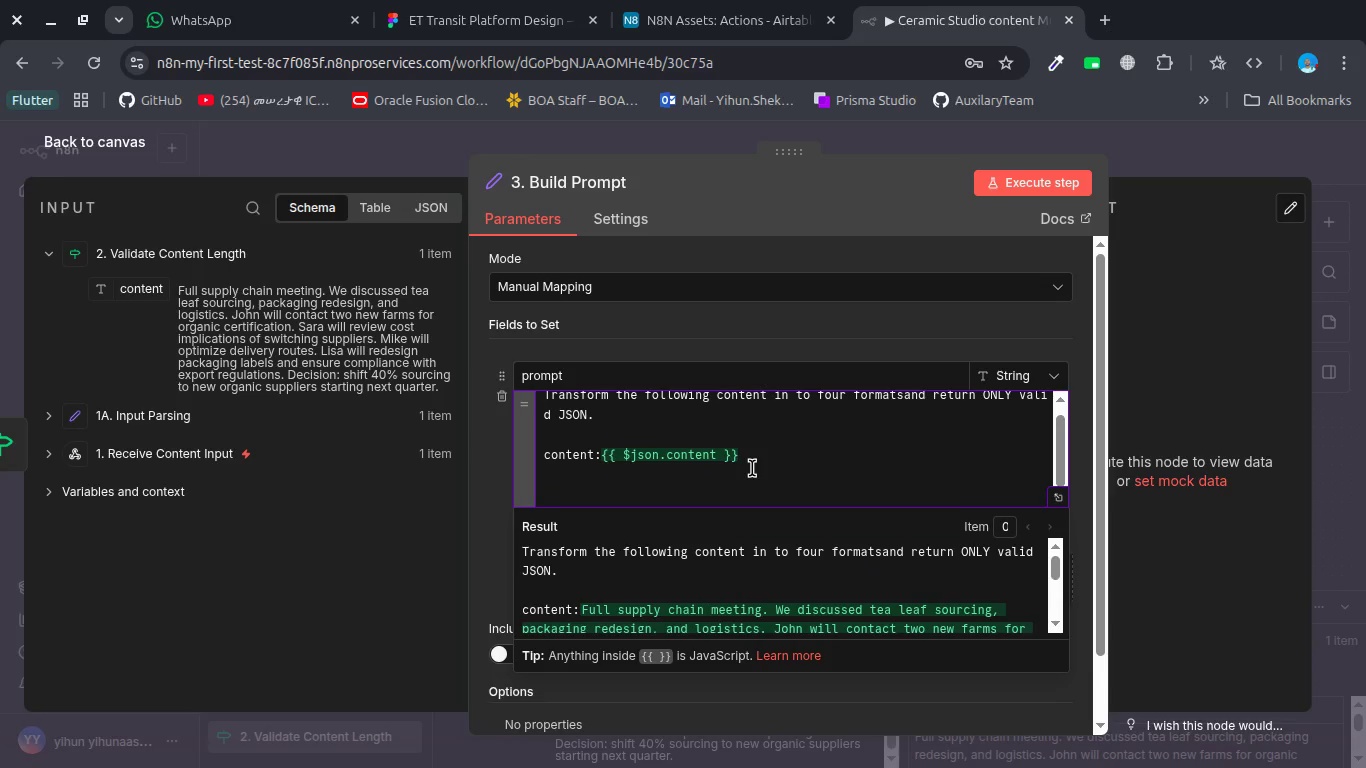 
type(Output fomrat )
key(Backspace)
key(Backspace)
key(Backspace)
key(Backspace)
key(Backspace)
key(Backspace)
key(Backspace)
type(format :)
 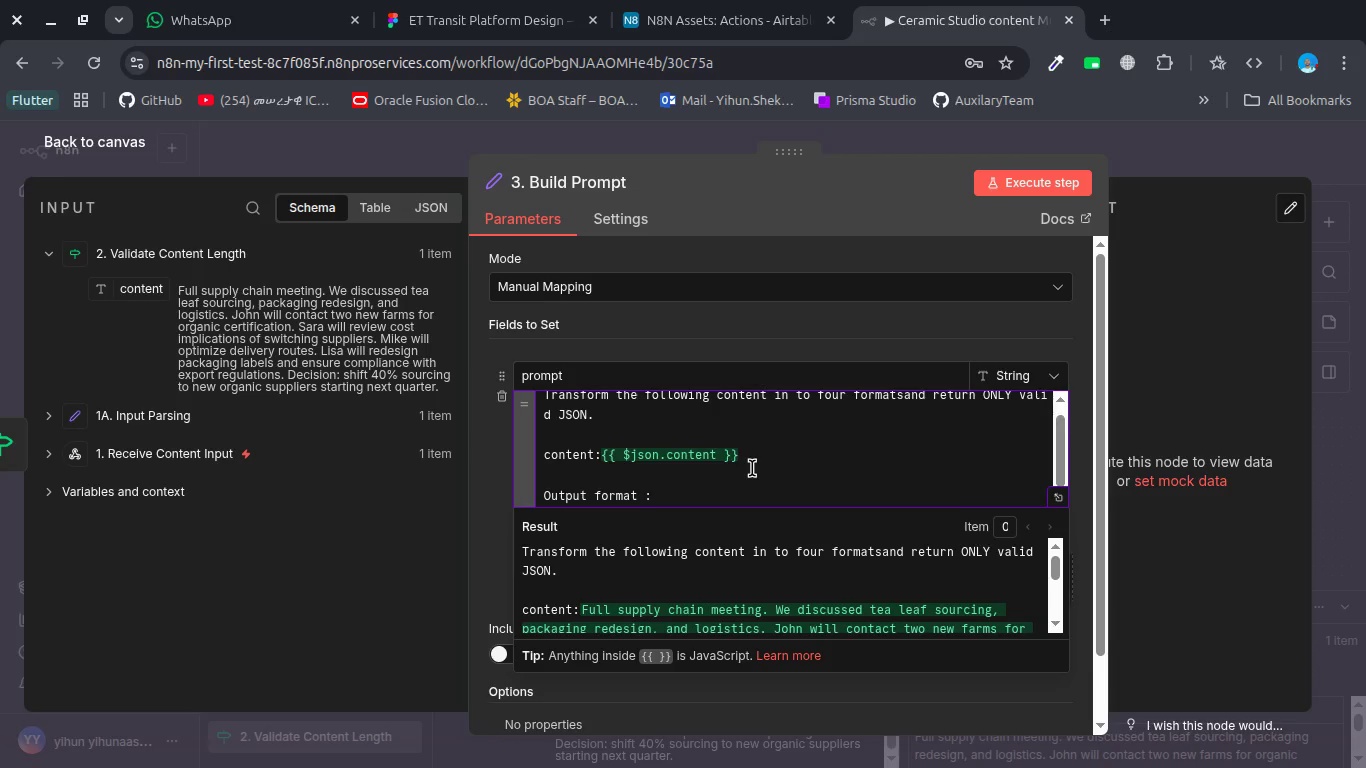 
key(Shift+Enter)
 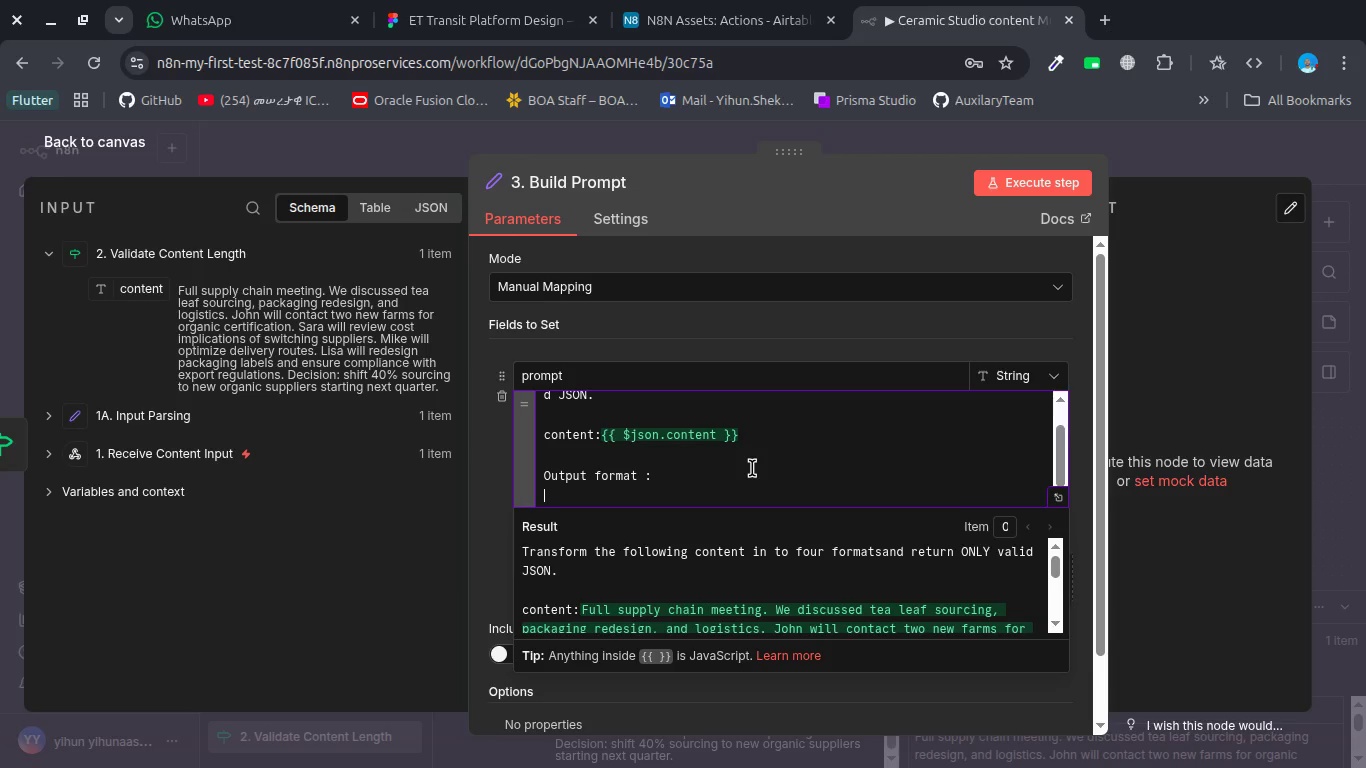 
key(Shift+BracketLeft)
 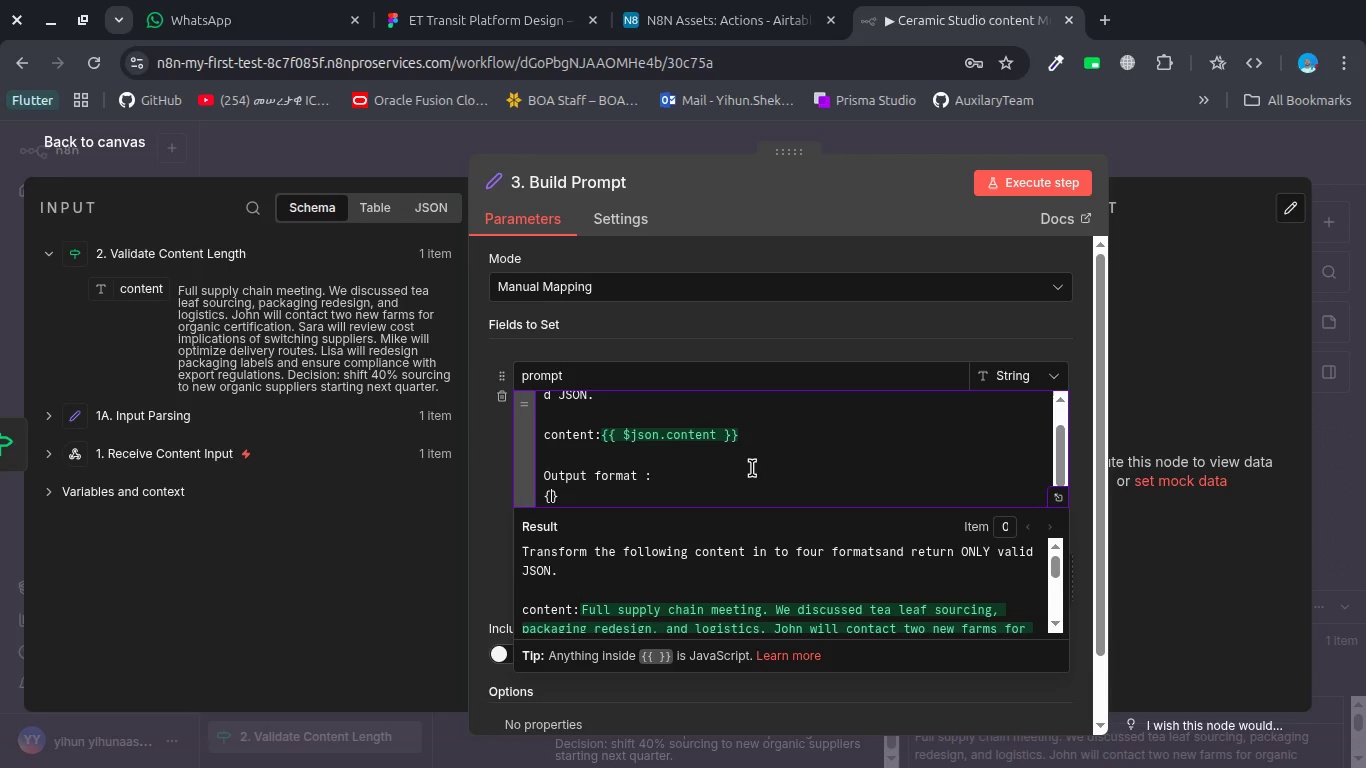 
key(Enter)
 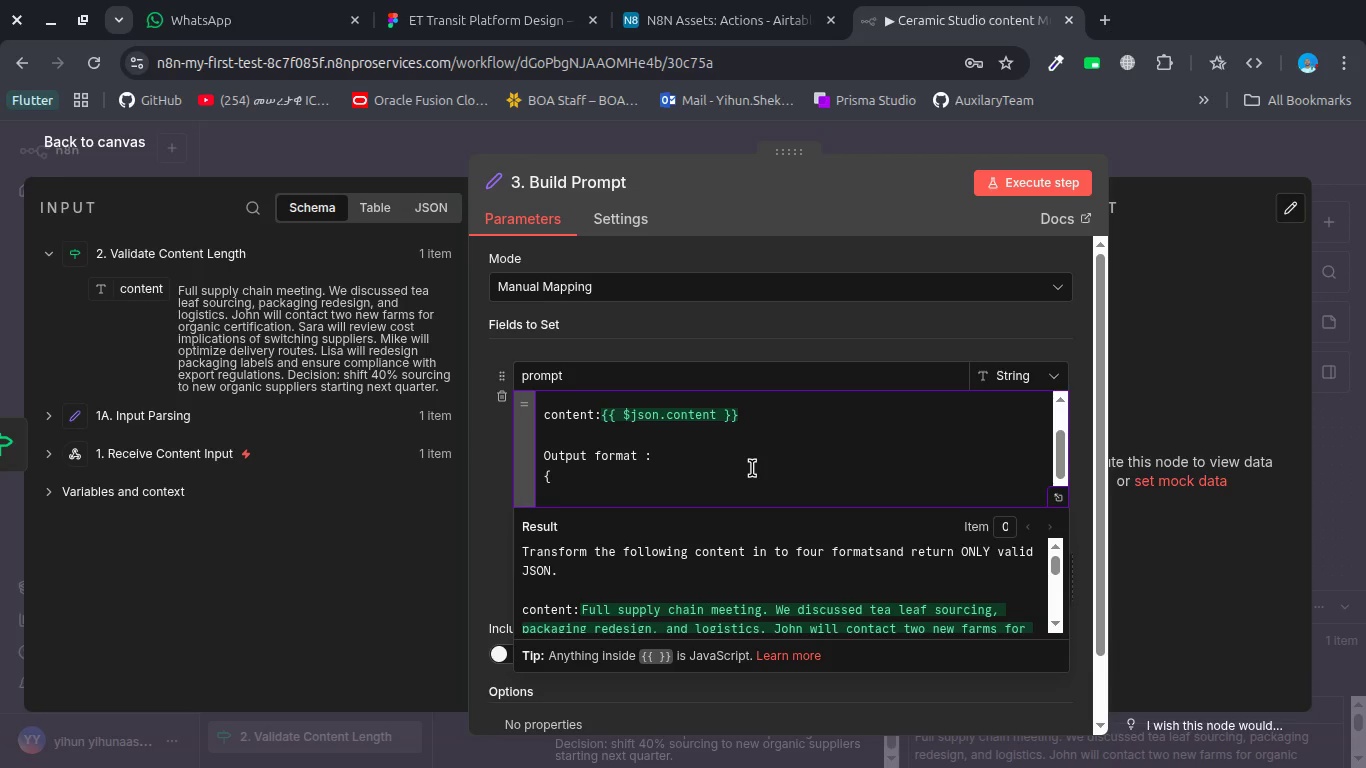 
type("inkedin)
 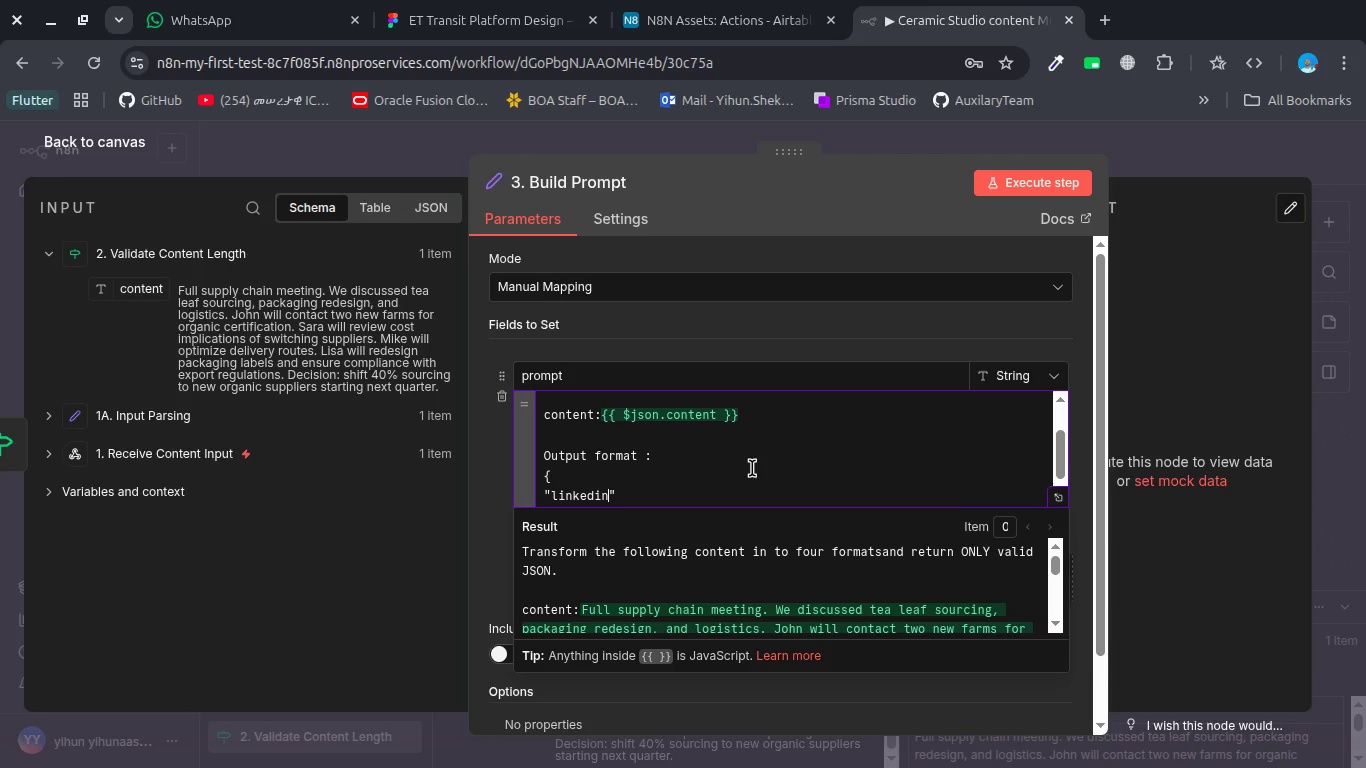 
hold_key(key=L, duration=0.3)
 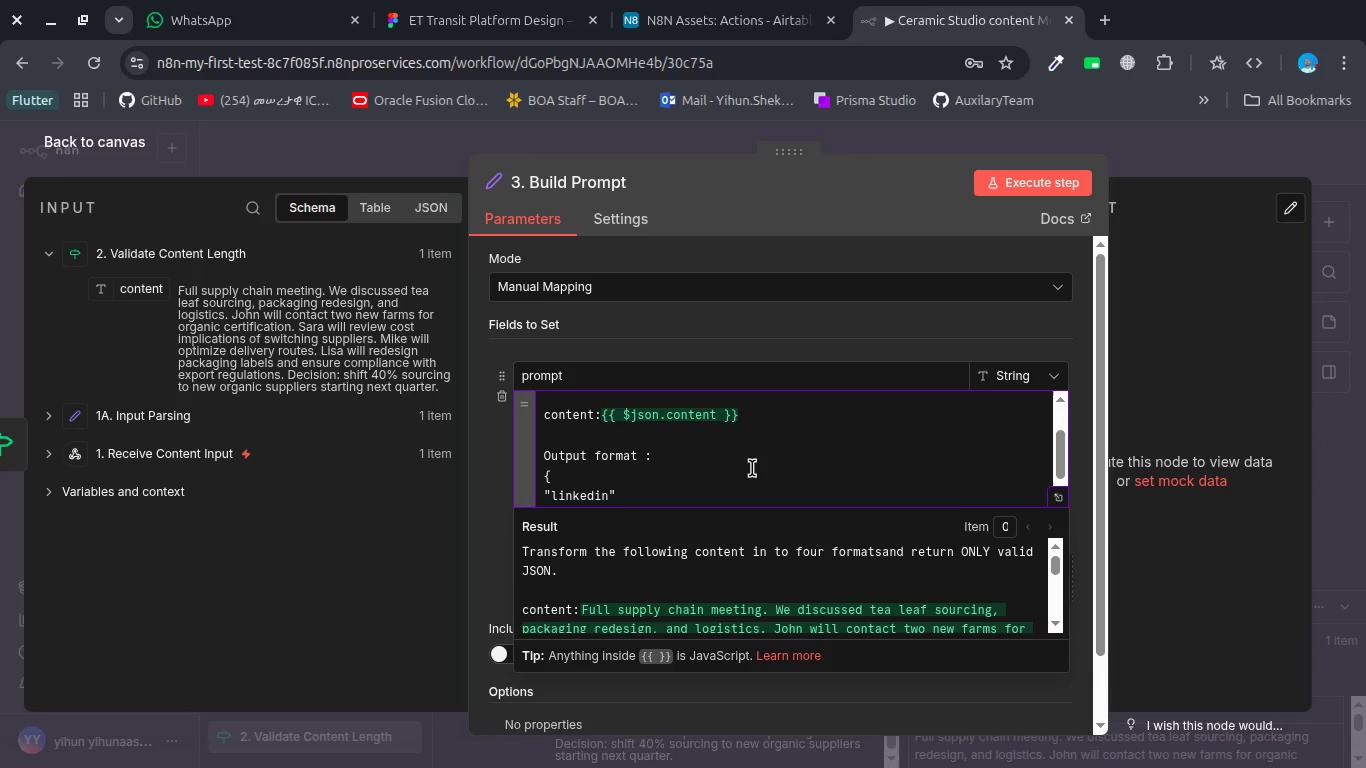 
key(ArrowRight)
 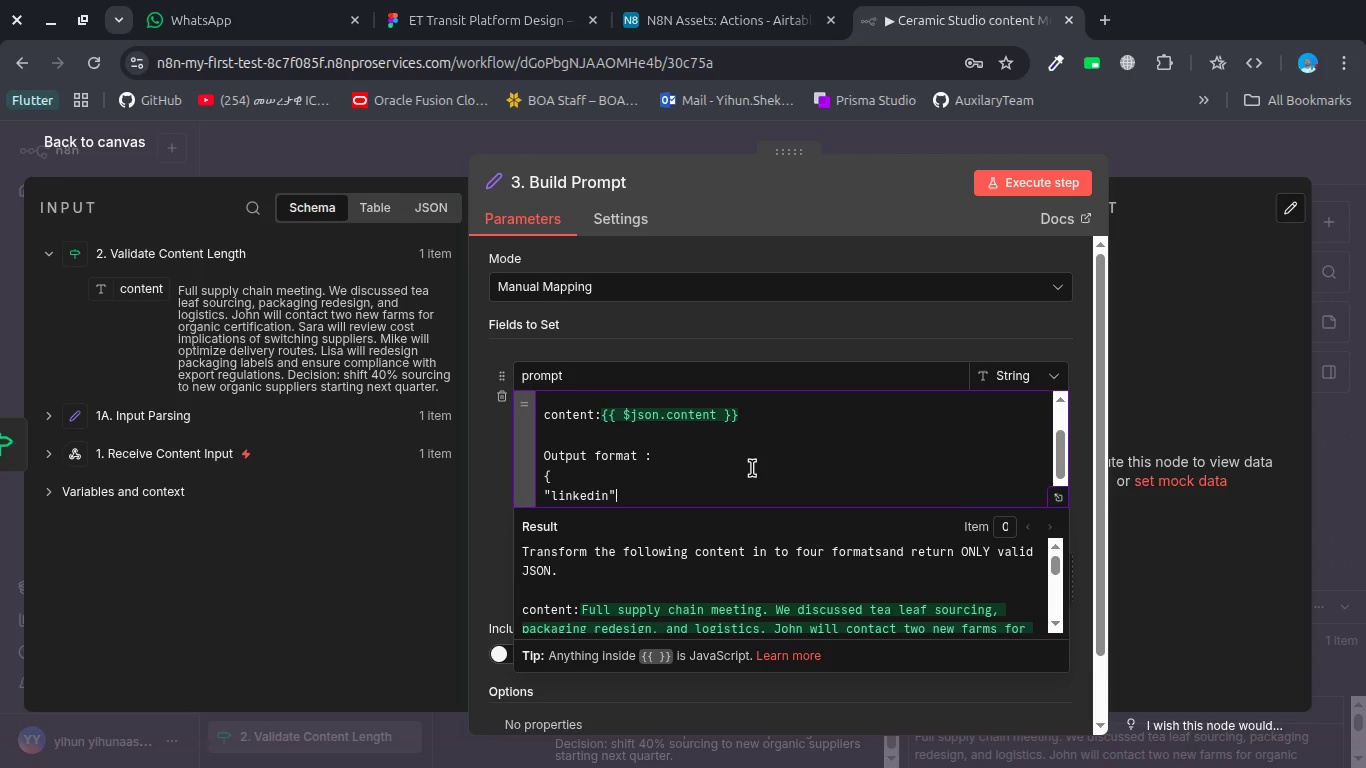 
type(:"Professional )
 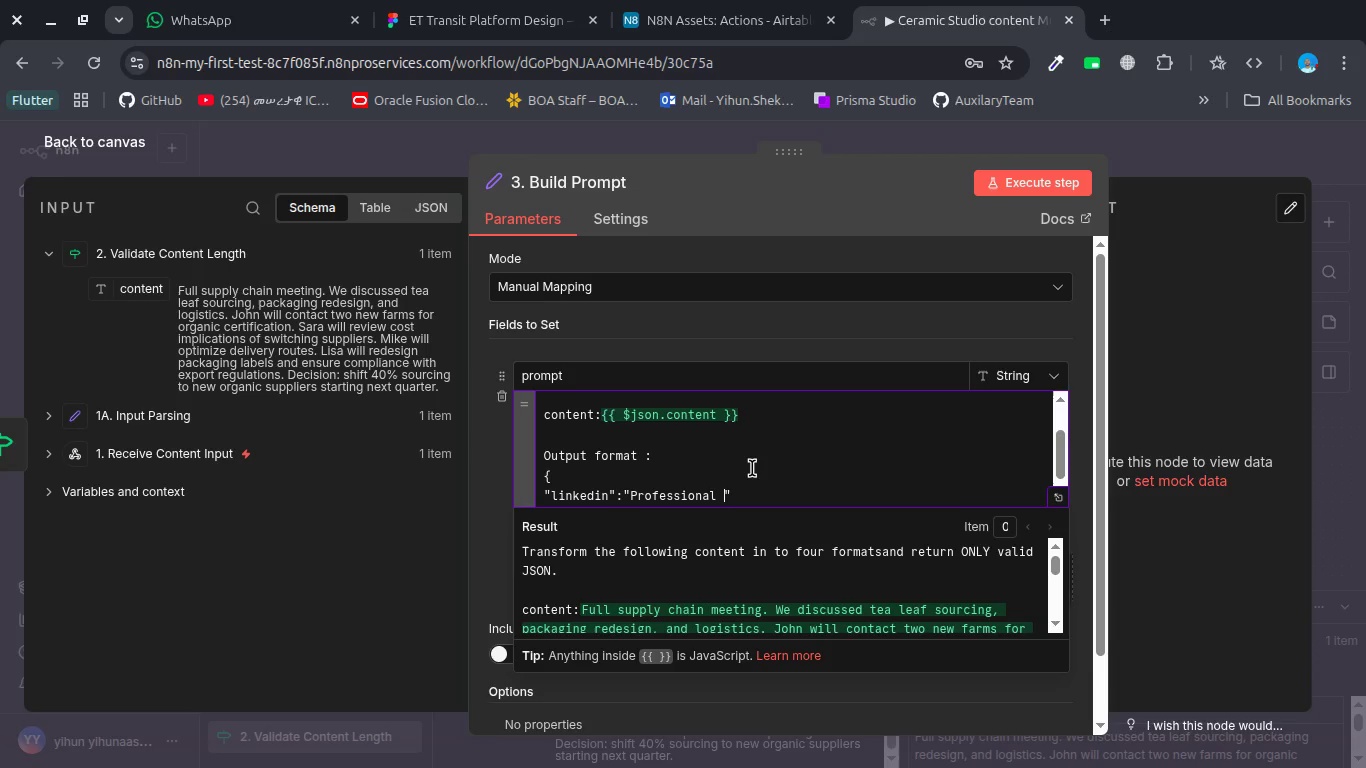 
wait(8.94)
 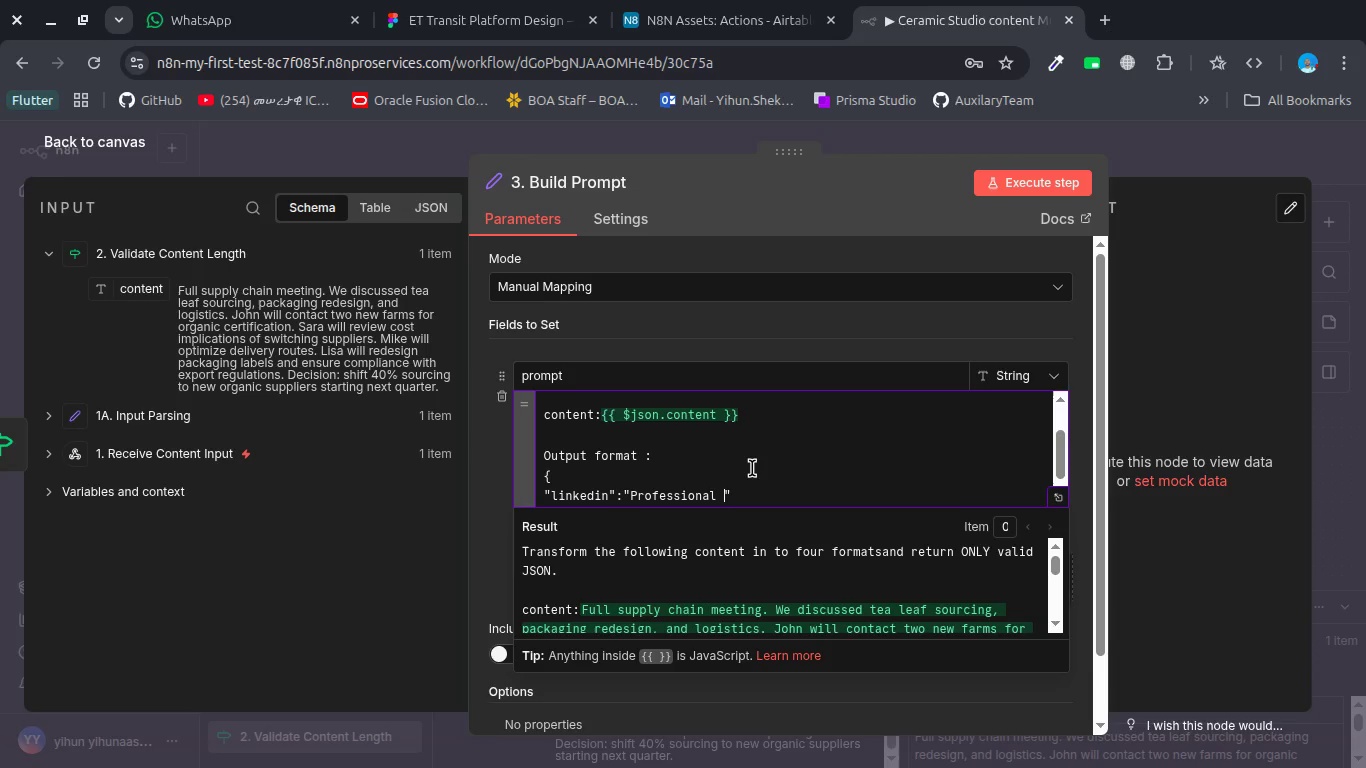 
type(Linde)
 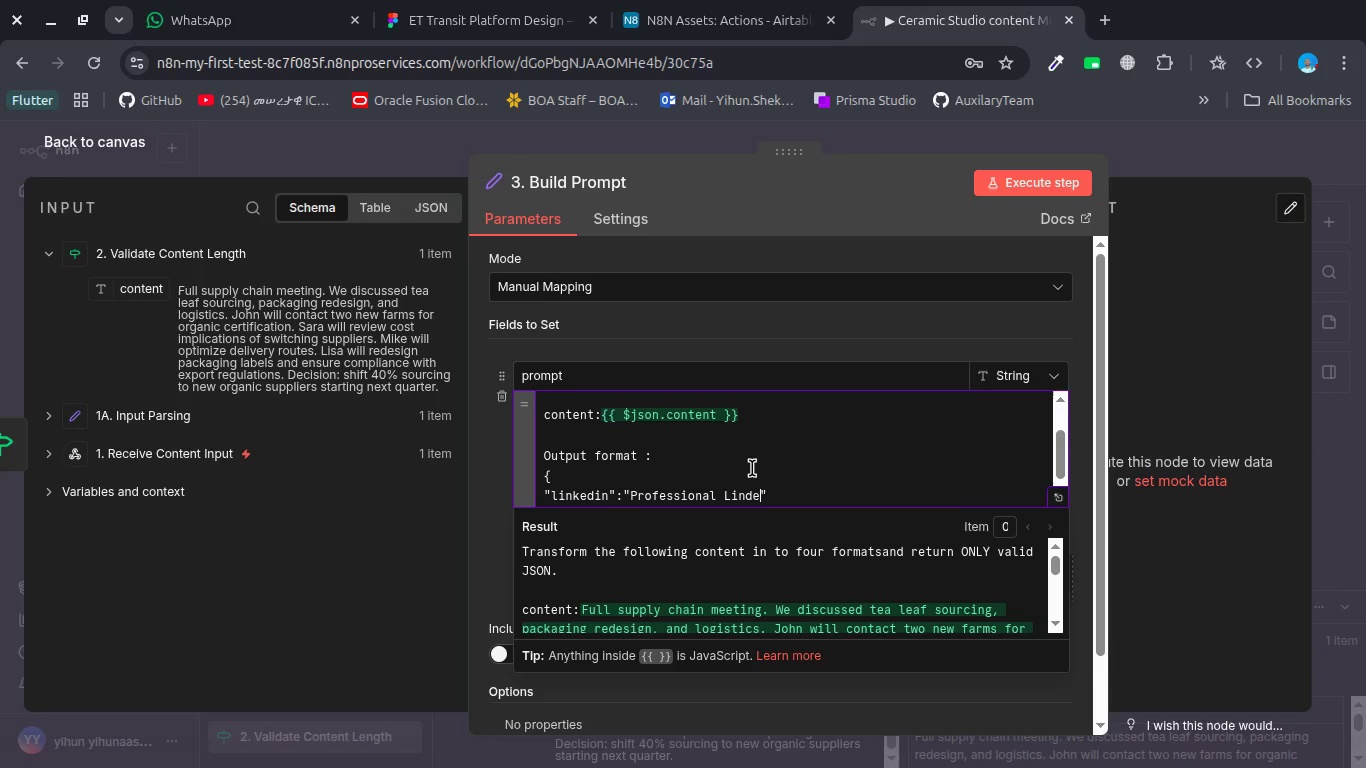 
key(Backspace)
key(Backspace)
type(kedIN)
 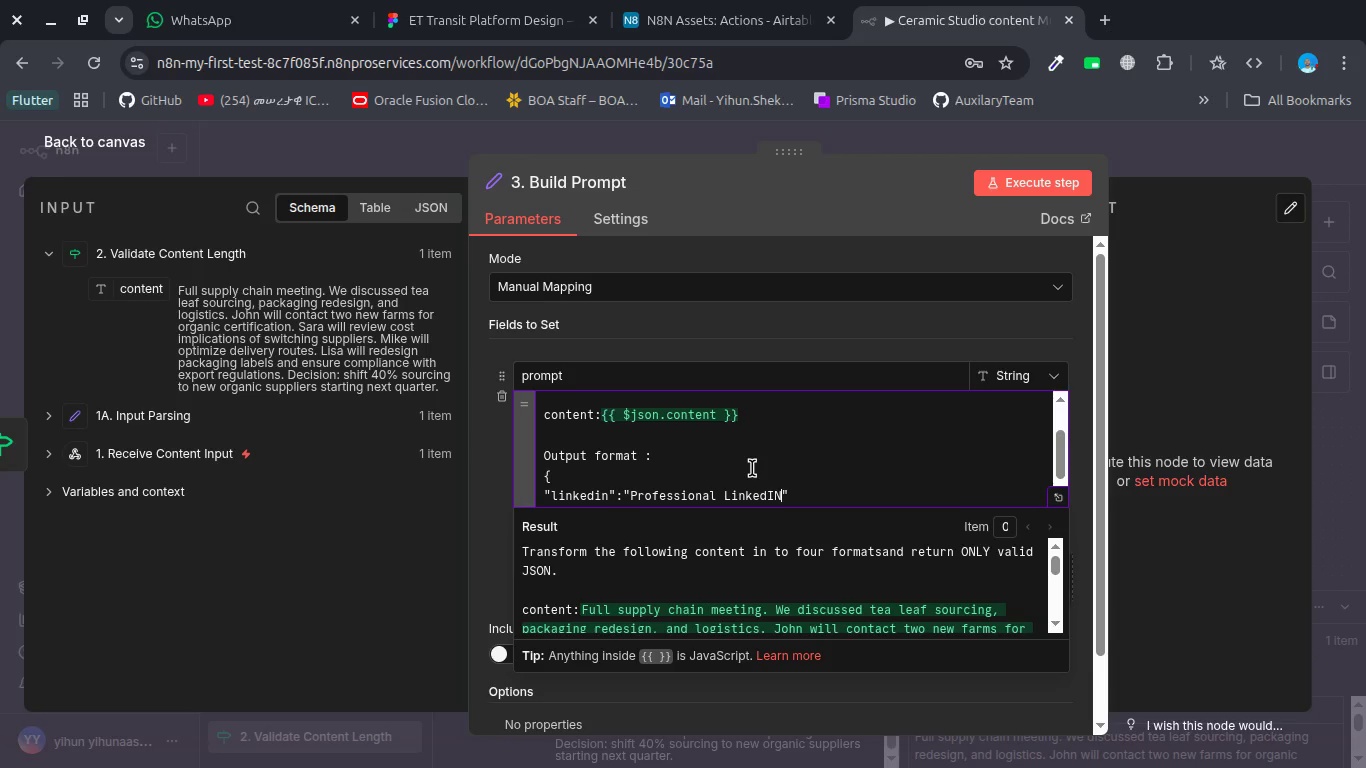 
type( post)
 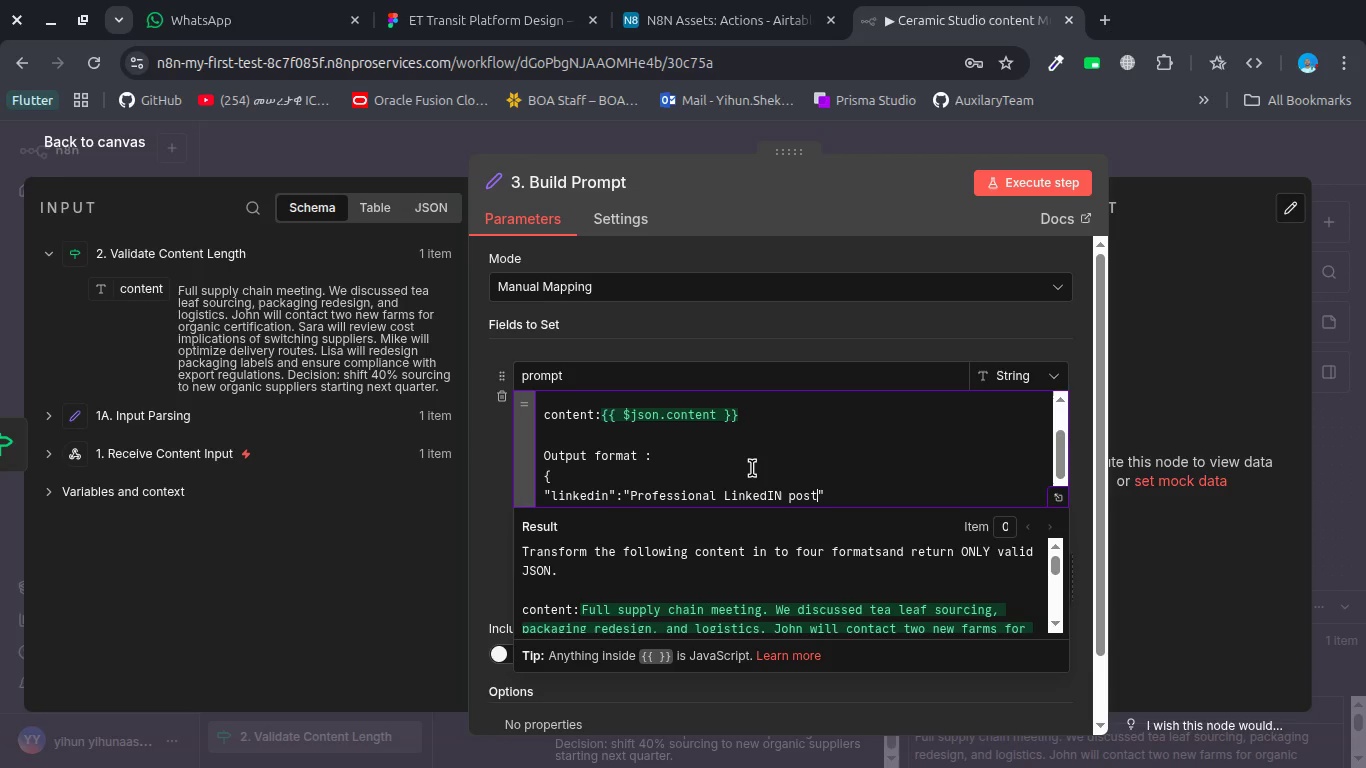 
key(ArrowRight)
 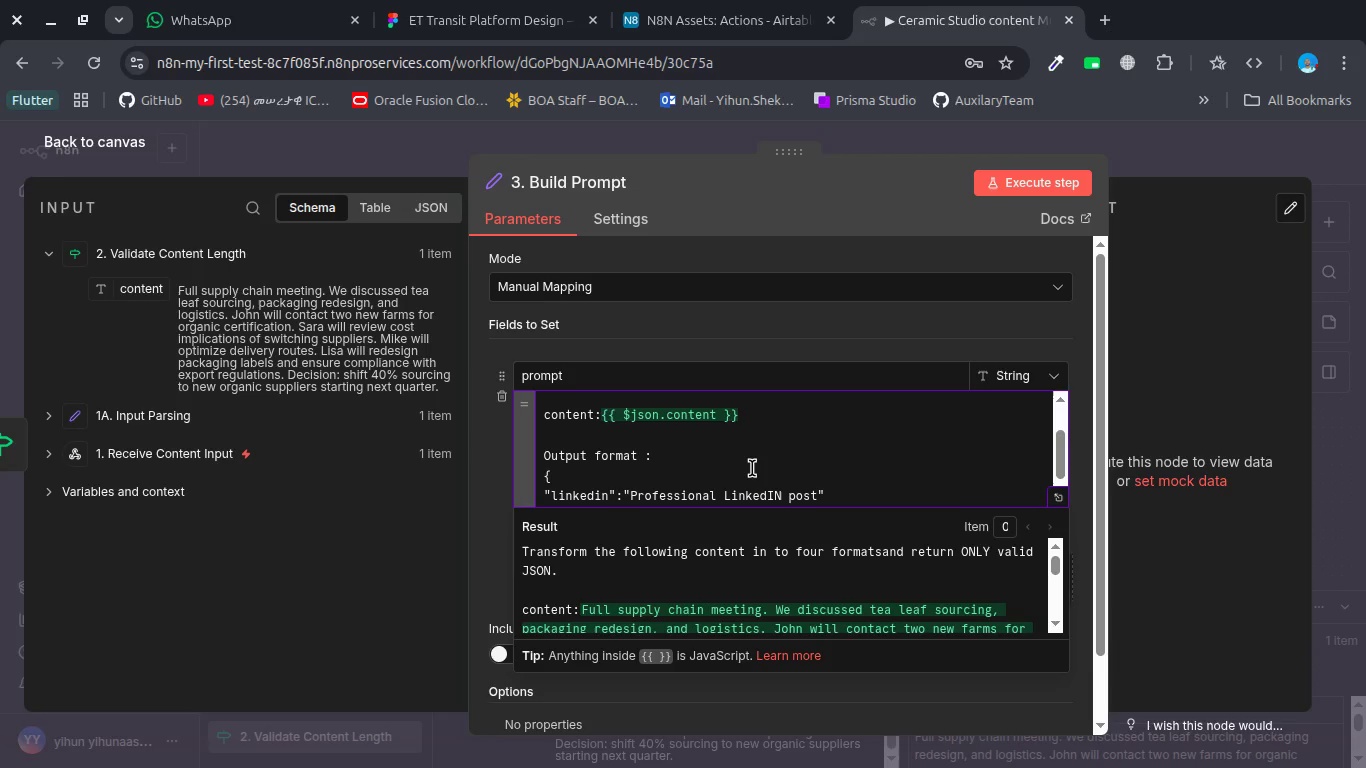 
key(Comma)
 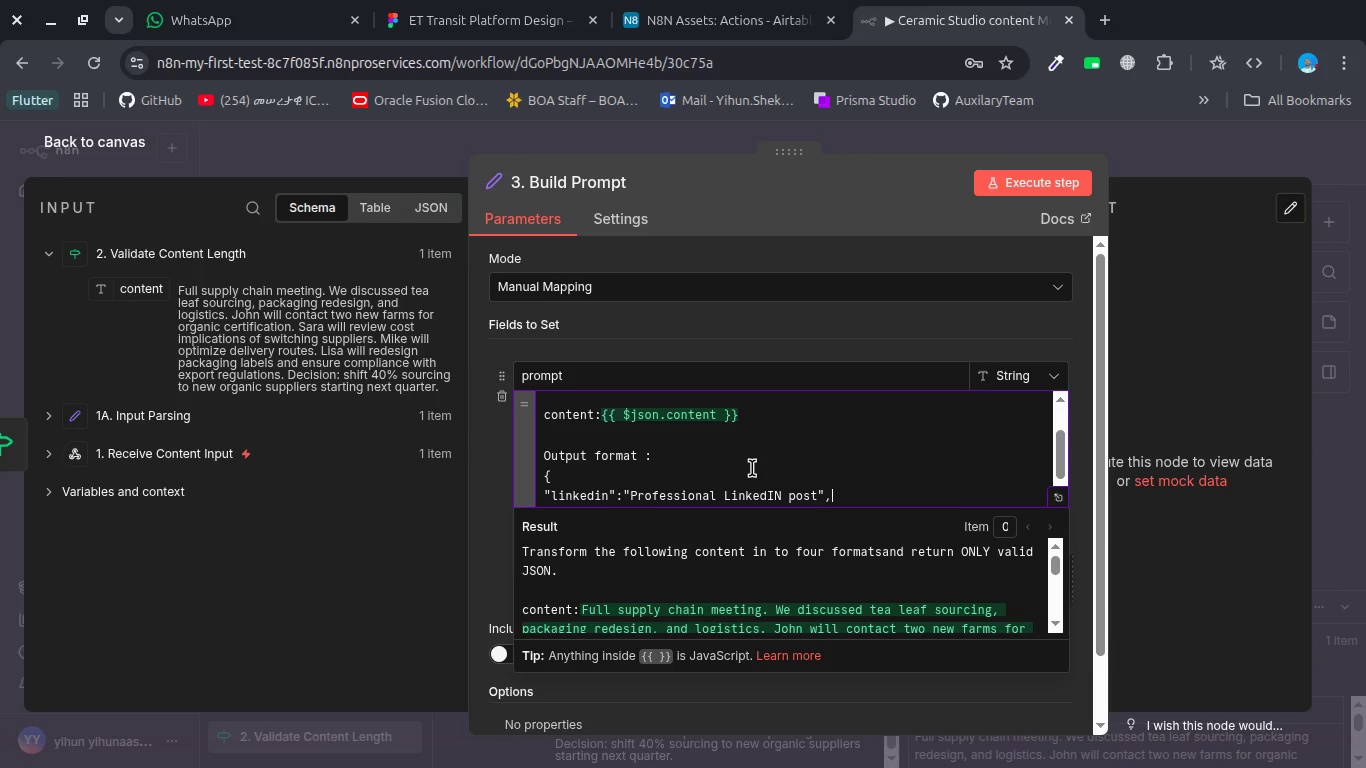 
key(Enter)
 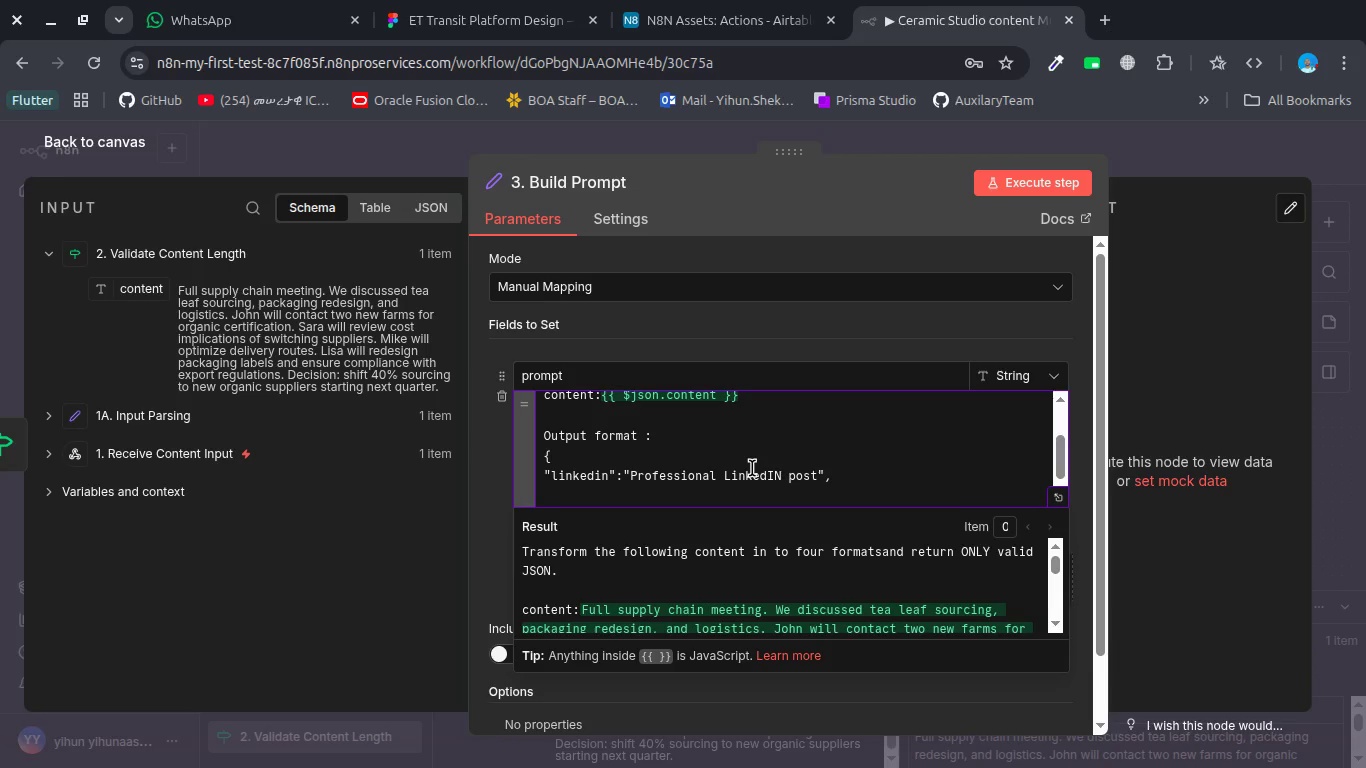 
type("twitter)
 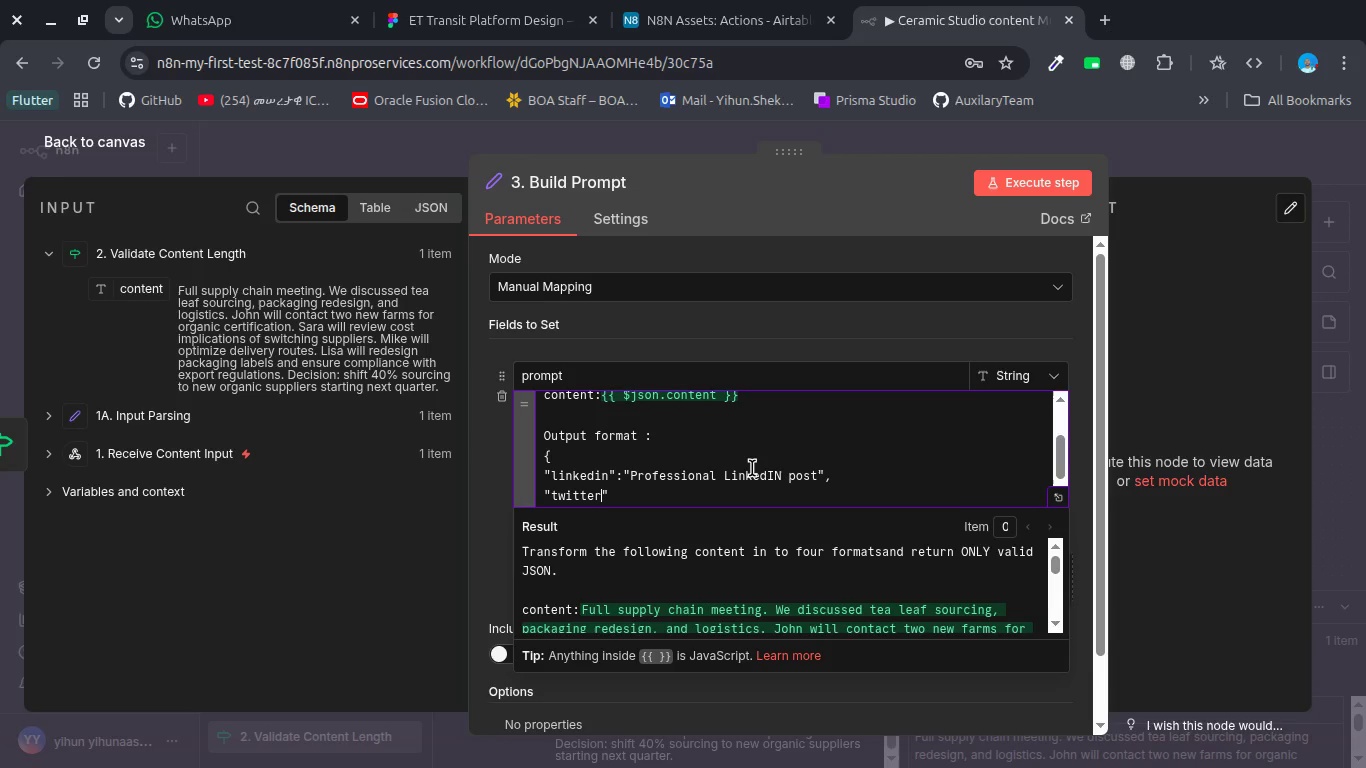 
key(ArrowRight)
 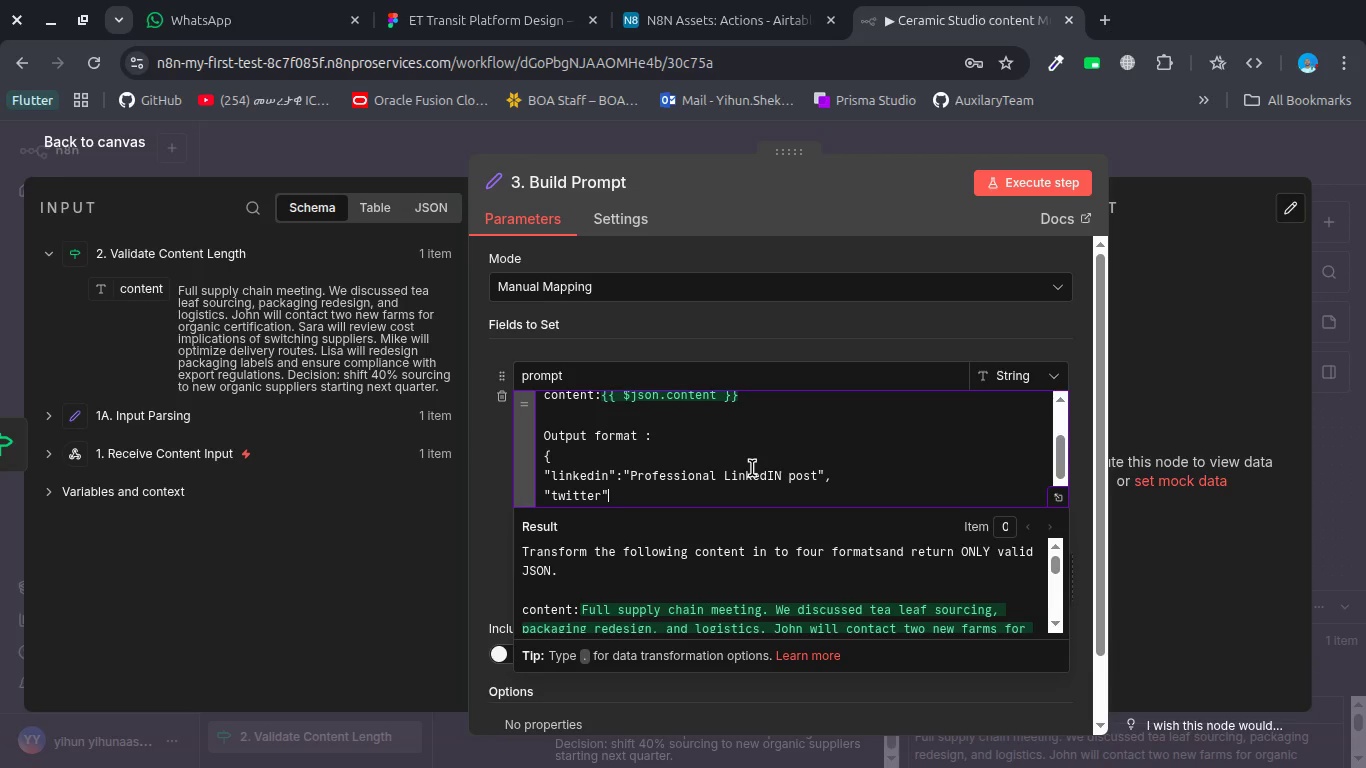 
type(:"thread style content)
 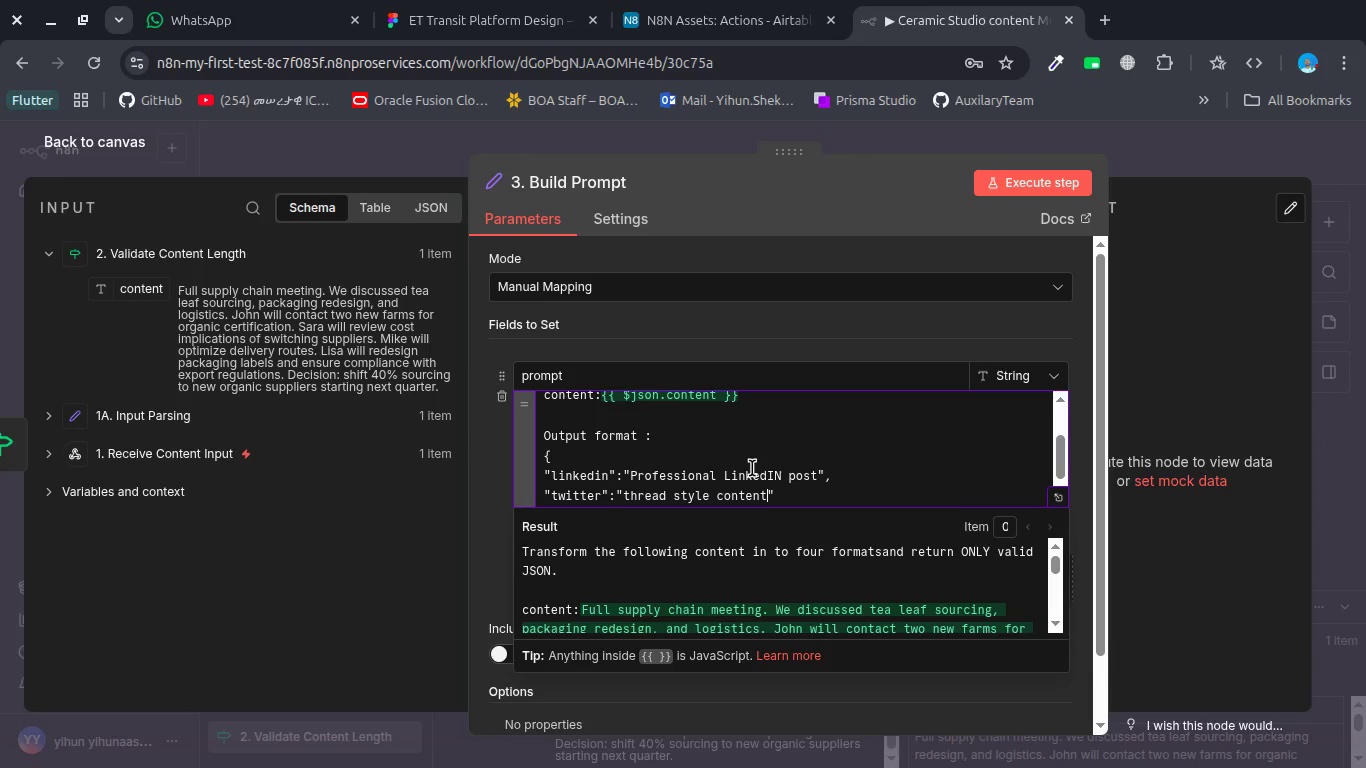 
key(ArrowRight)
 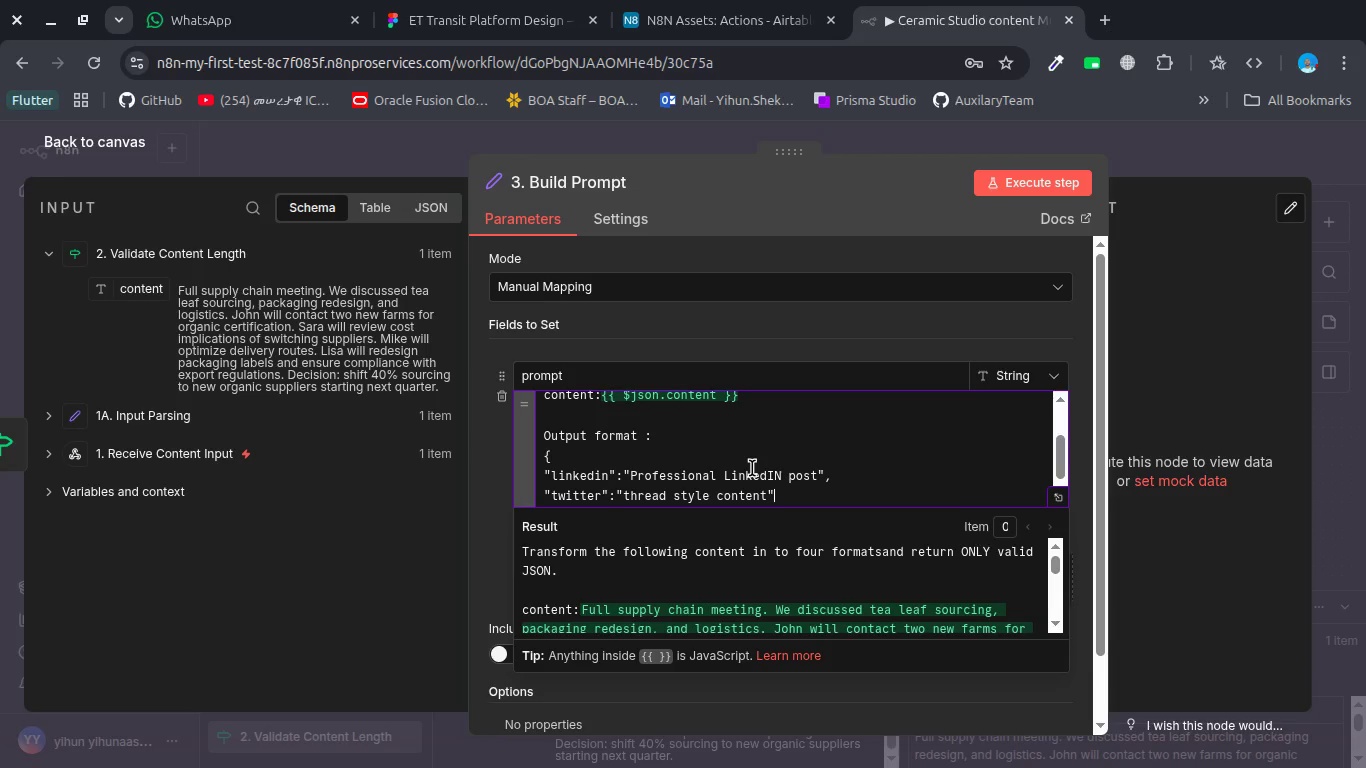 
key(Comma)
 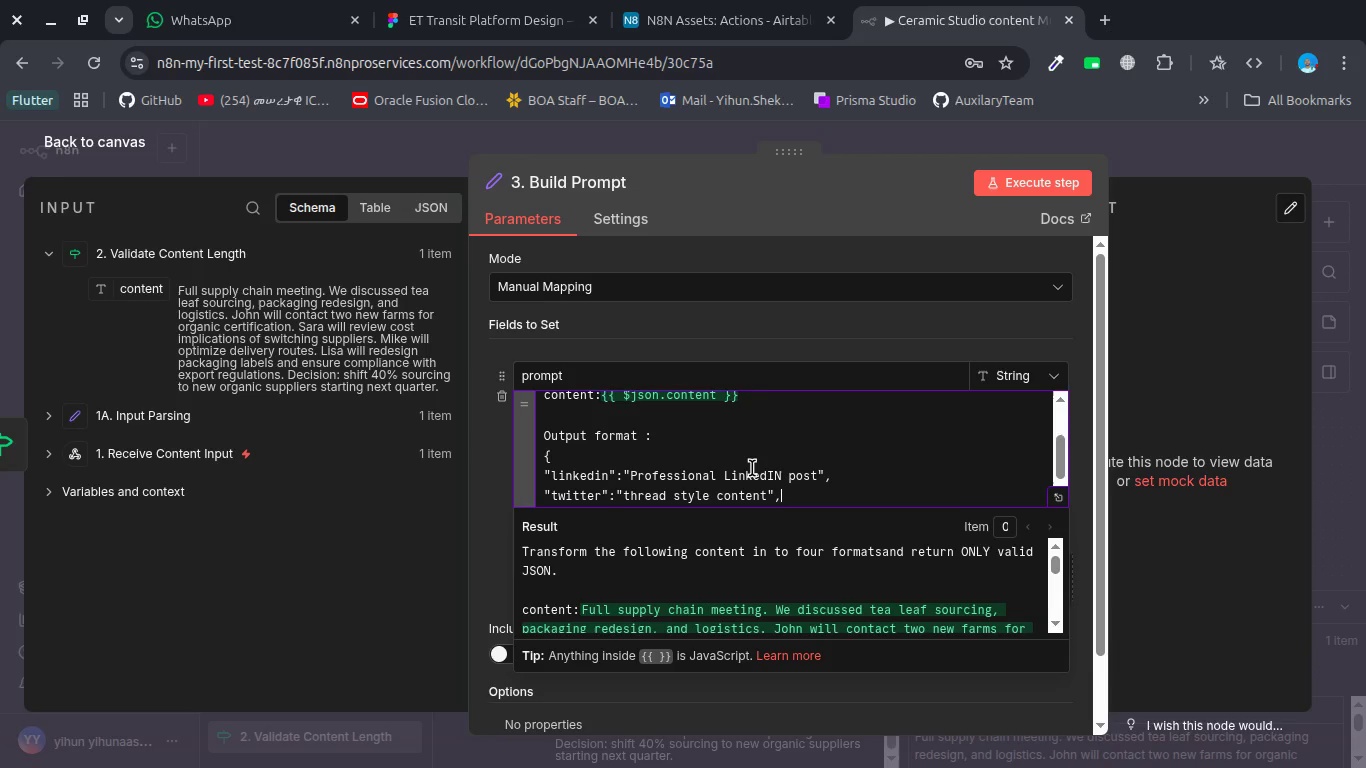 
key(Shift+ShiftRight)
 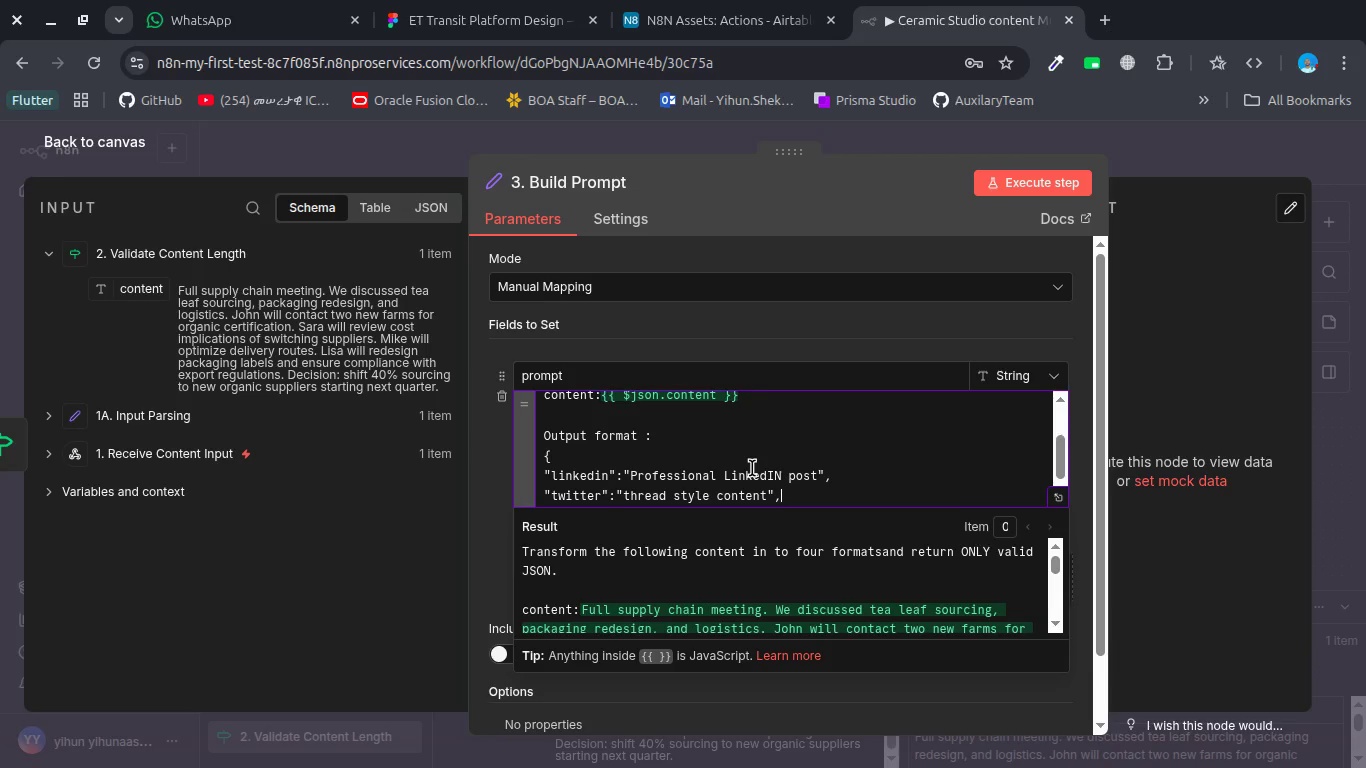 
key(Shift+Enter)
 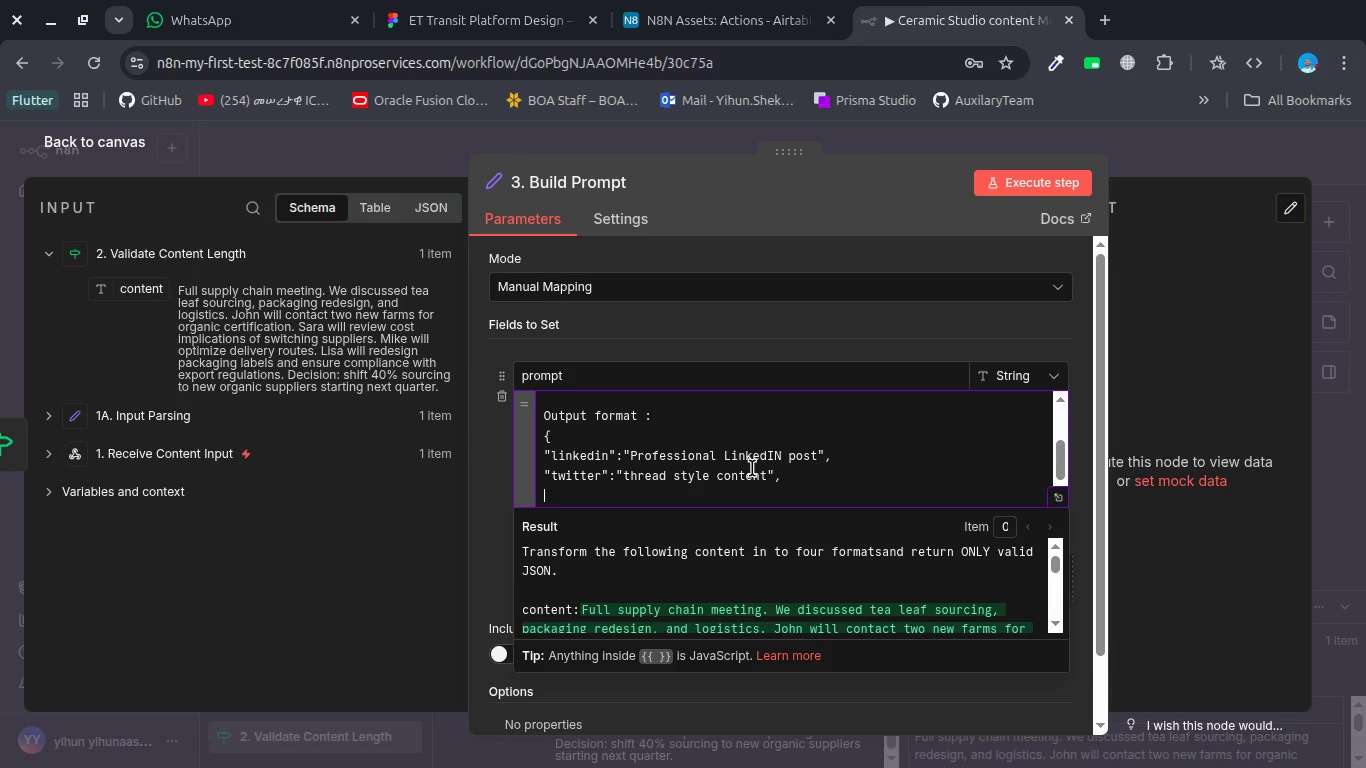 
wait(11.75)
 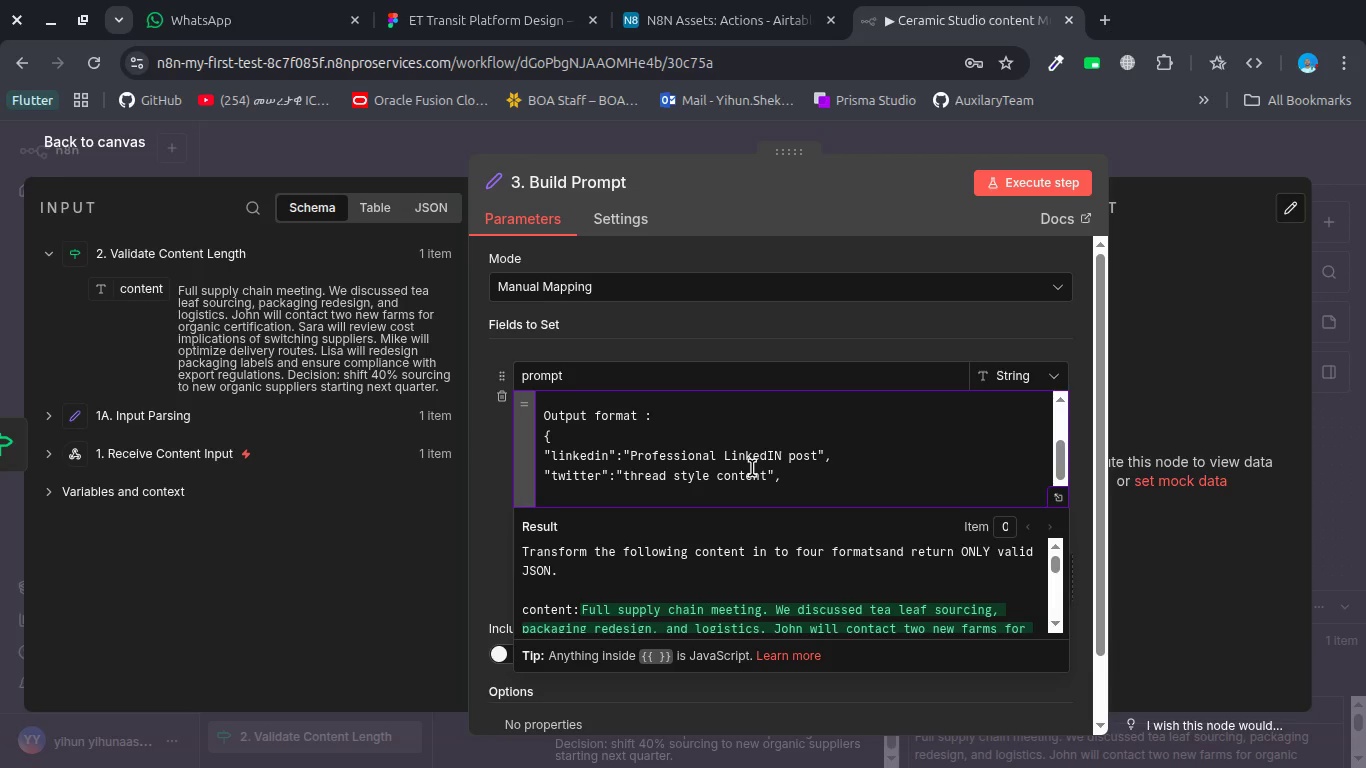 
type("t)
key(Backspace)
type(sum)
 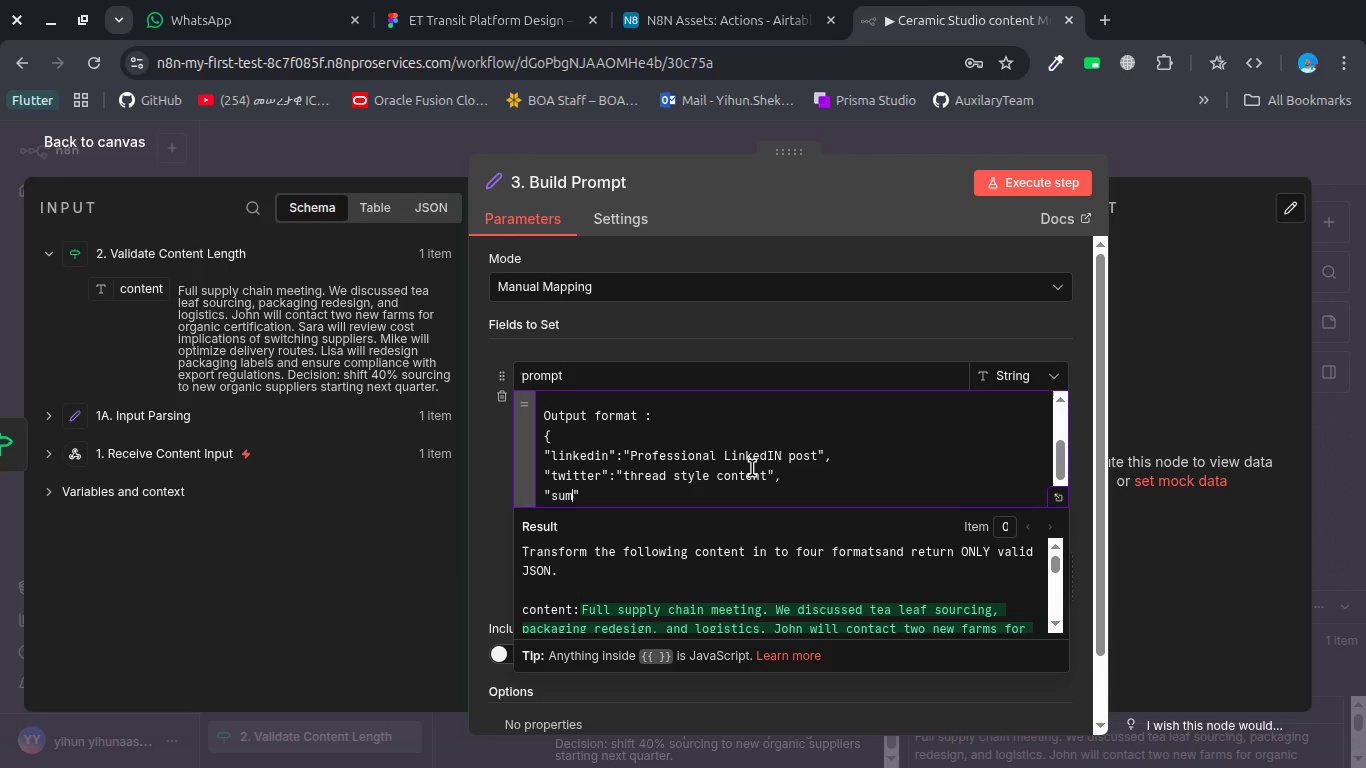 
key(Control+T)
 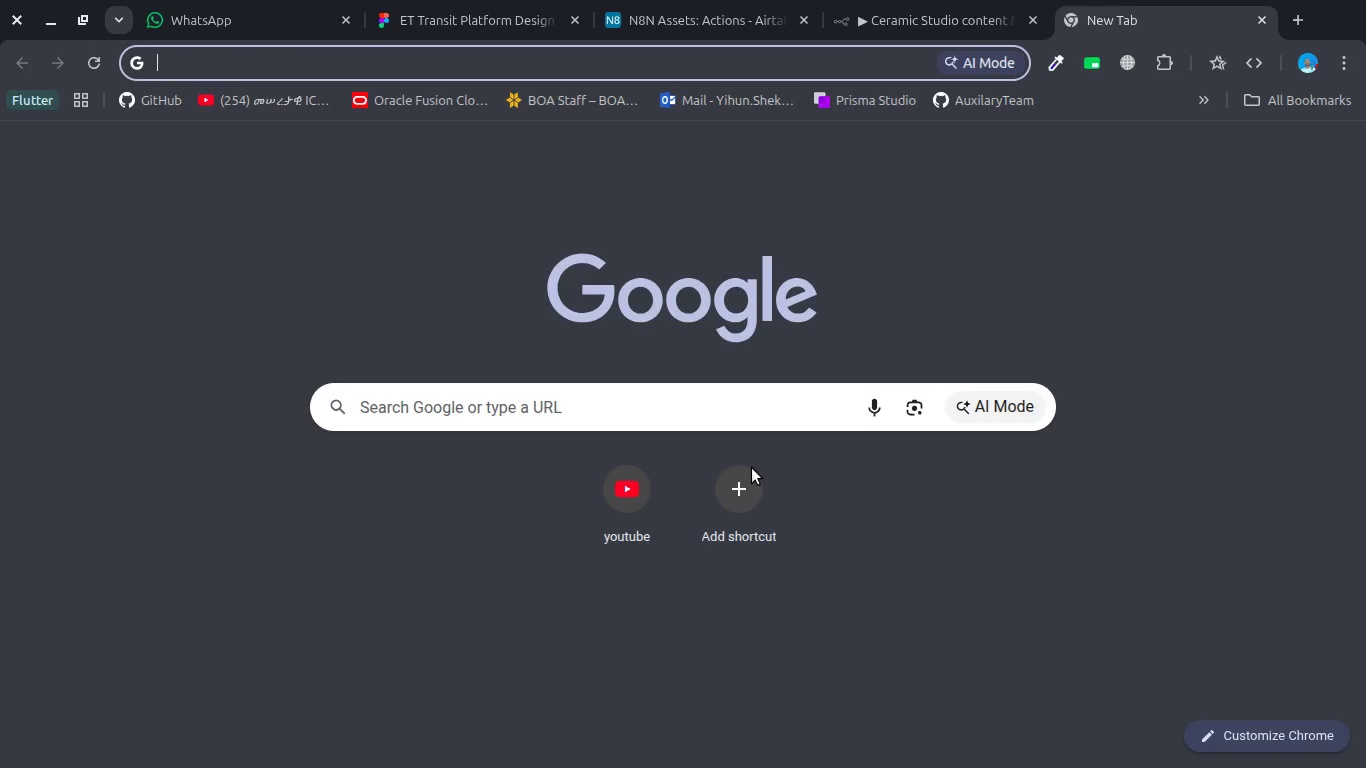 
type(test)
 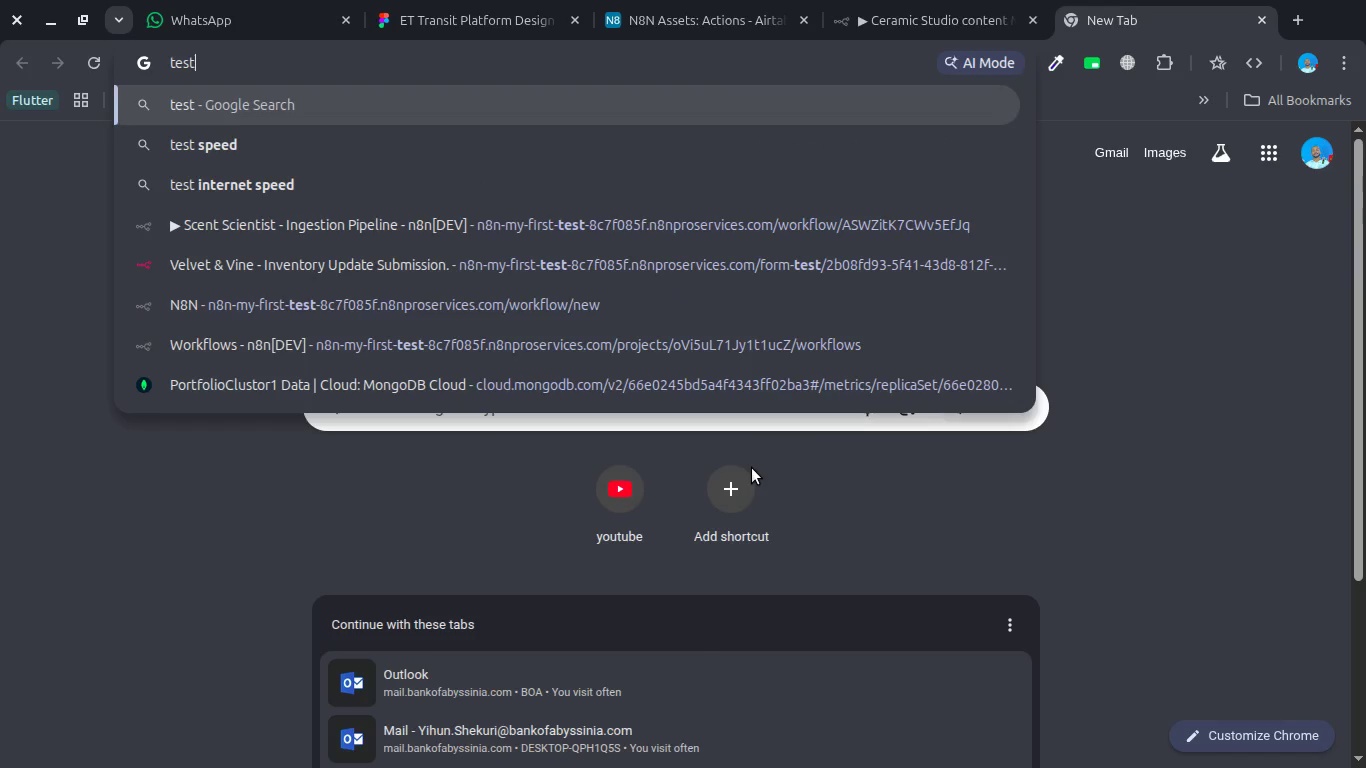 
key(Enter)
 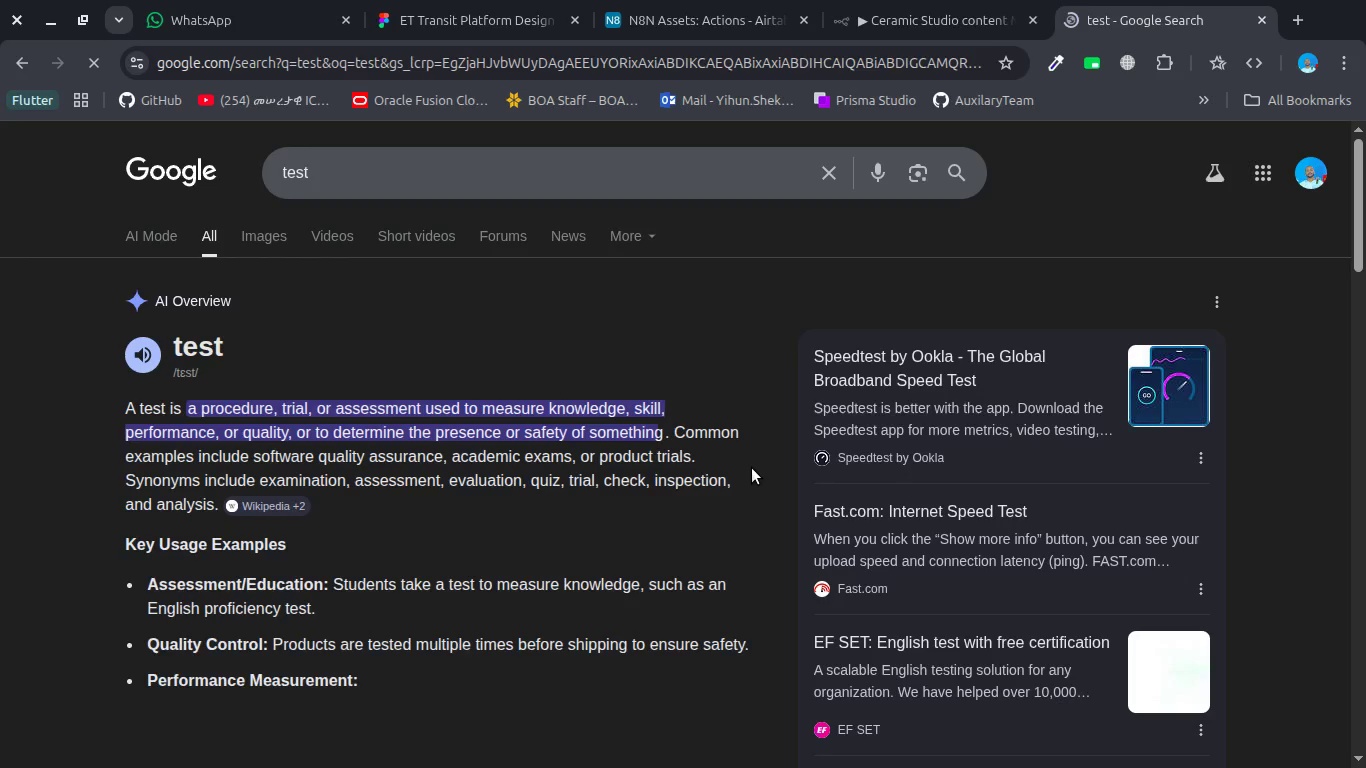 
key(Control+W)
 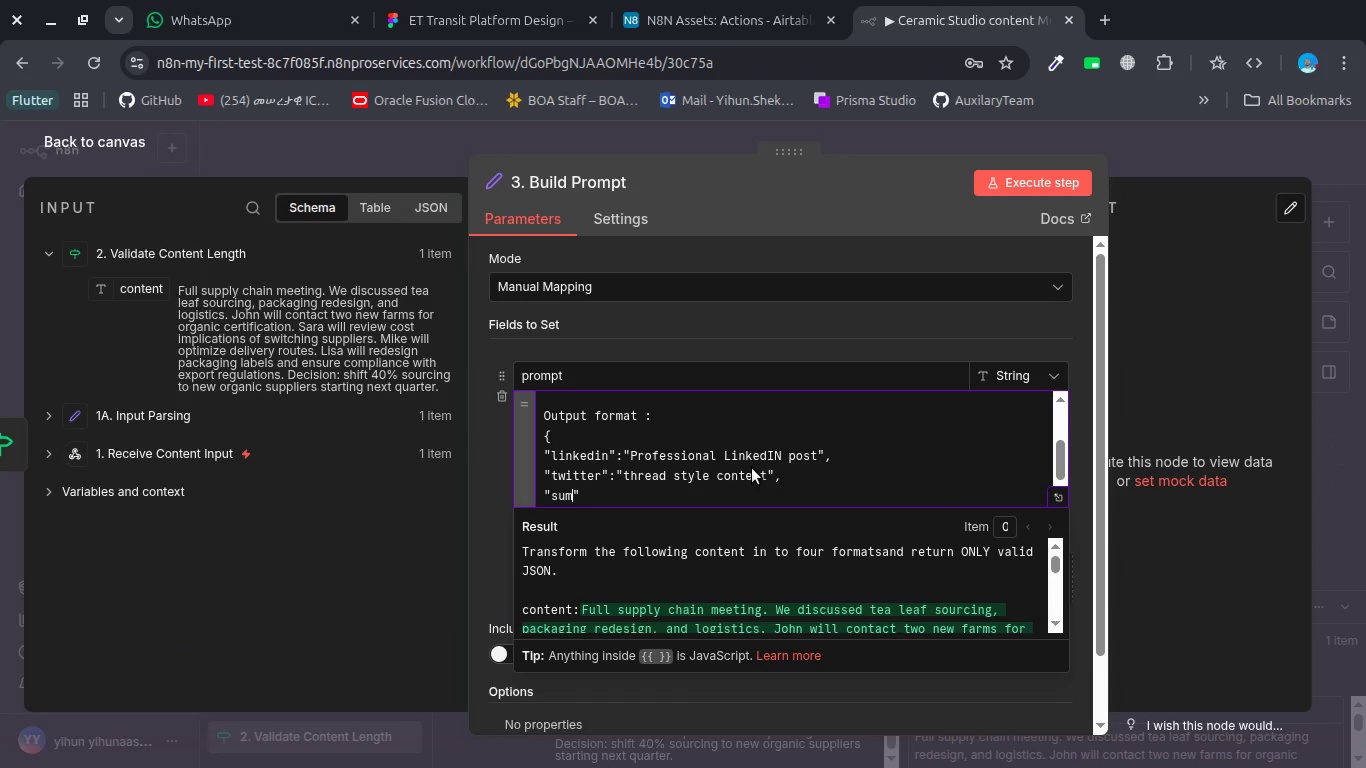 
key(Control+T)
 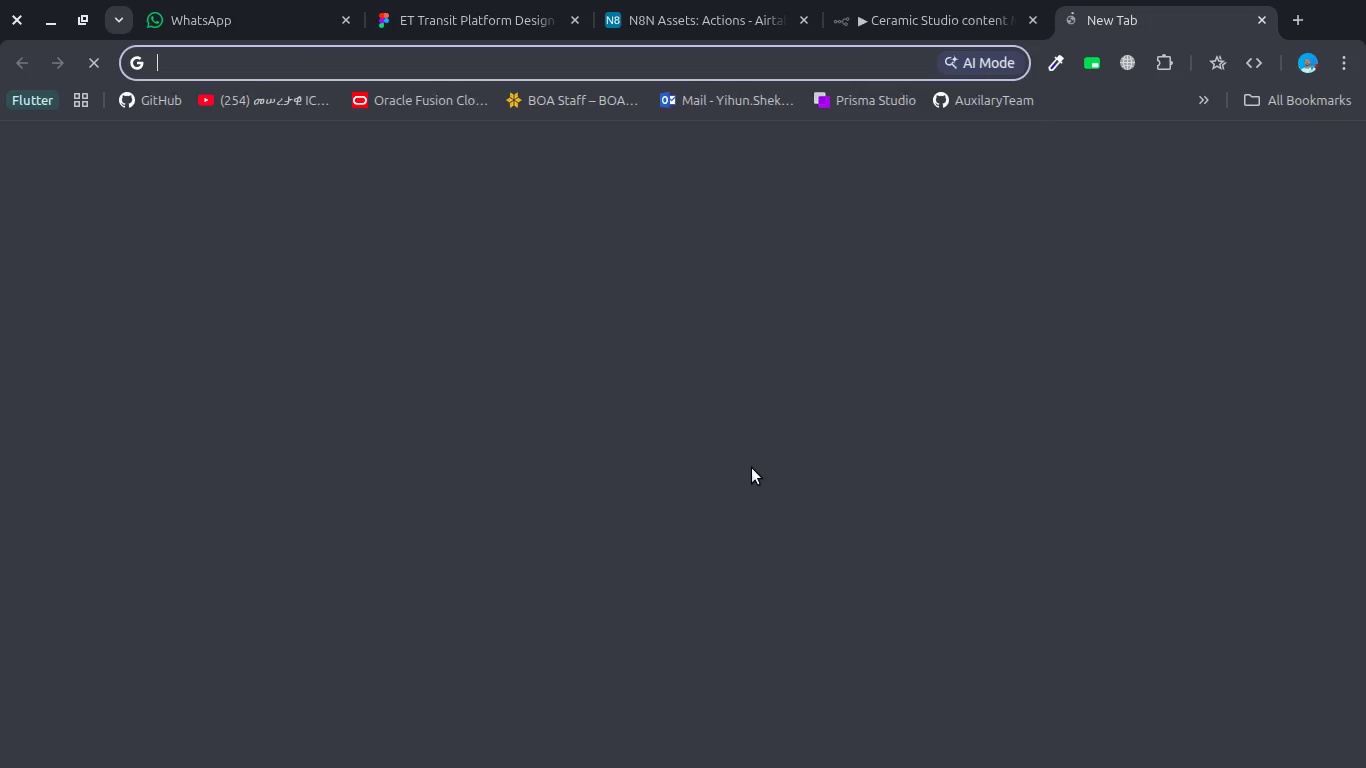 
type(fast)
 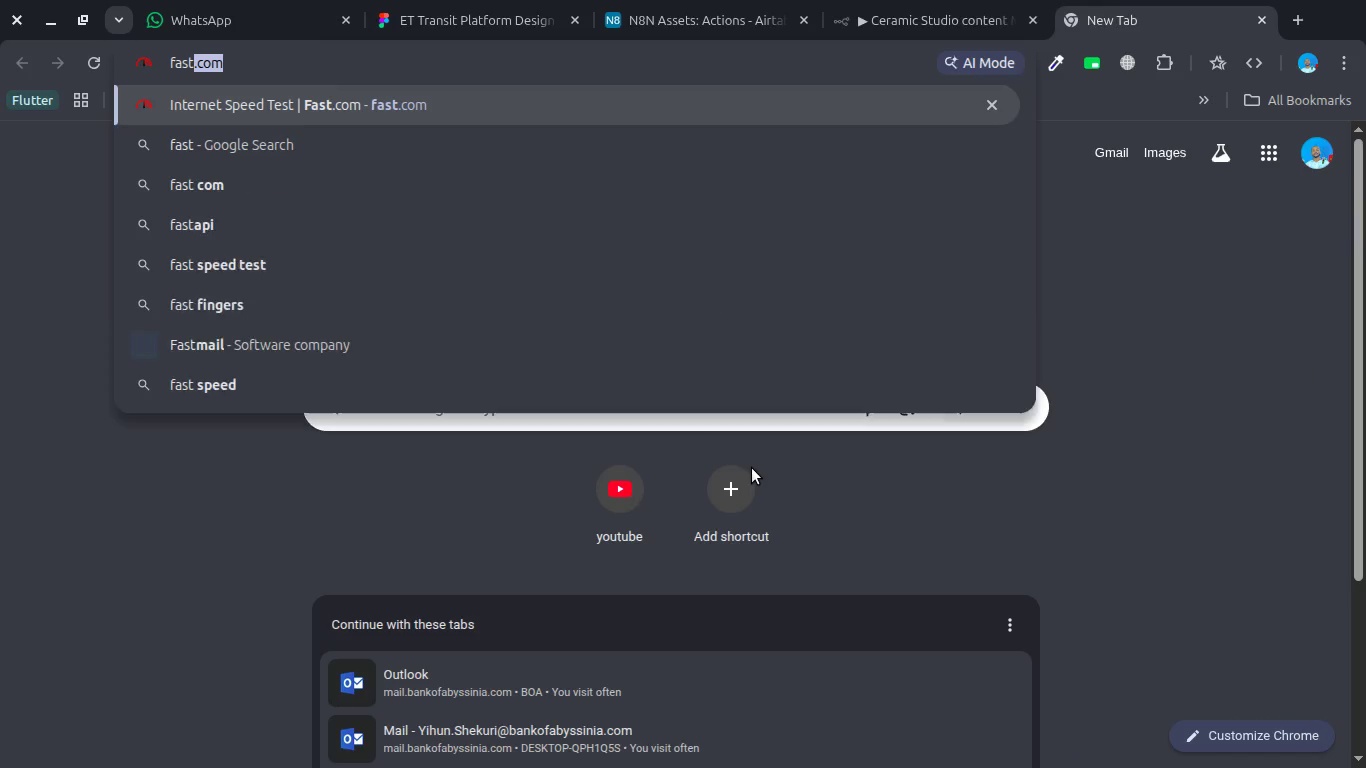 
key(Enter)
 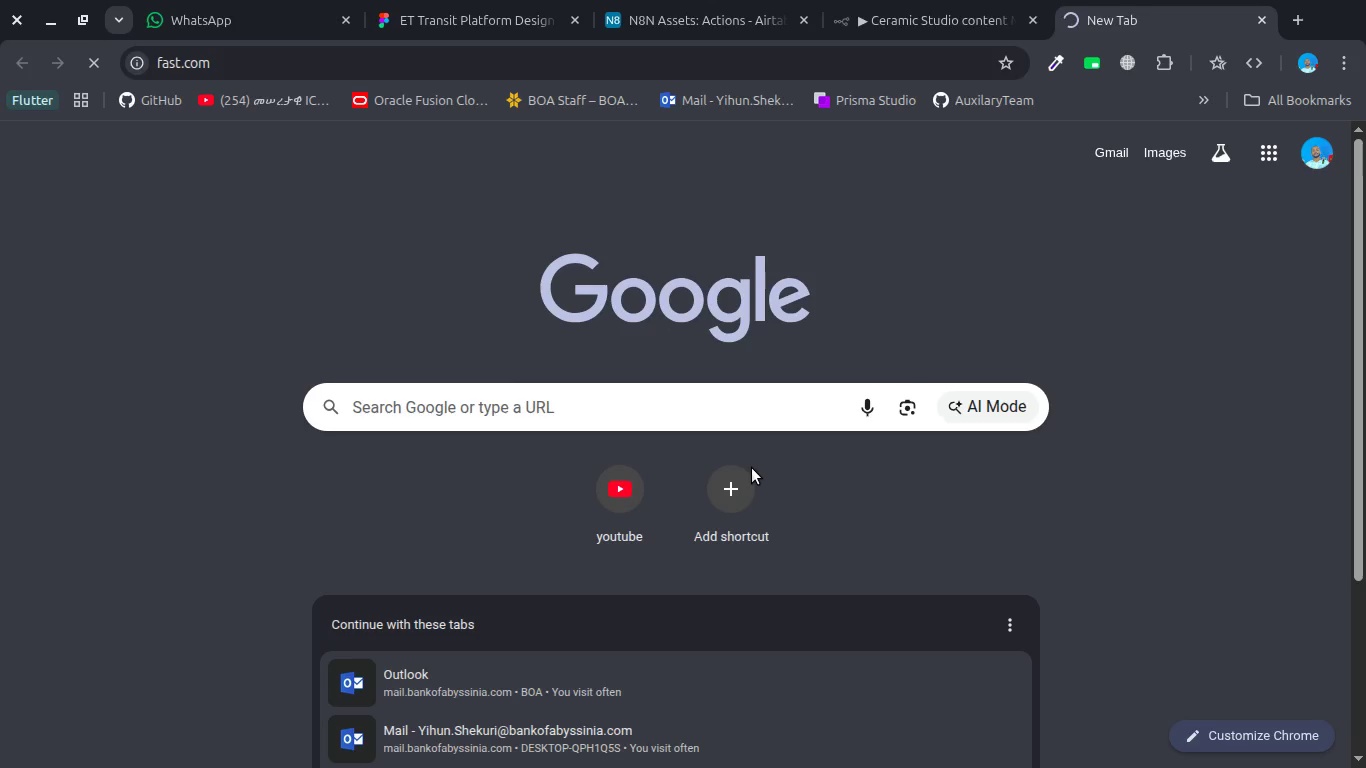 
wait(11.04)
 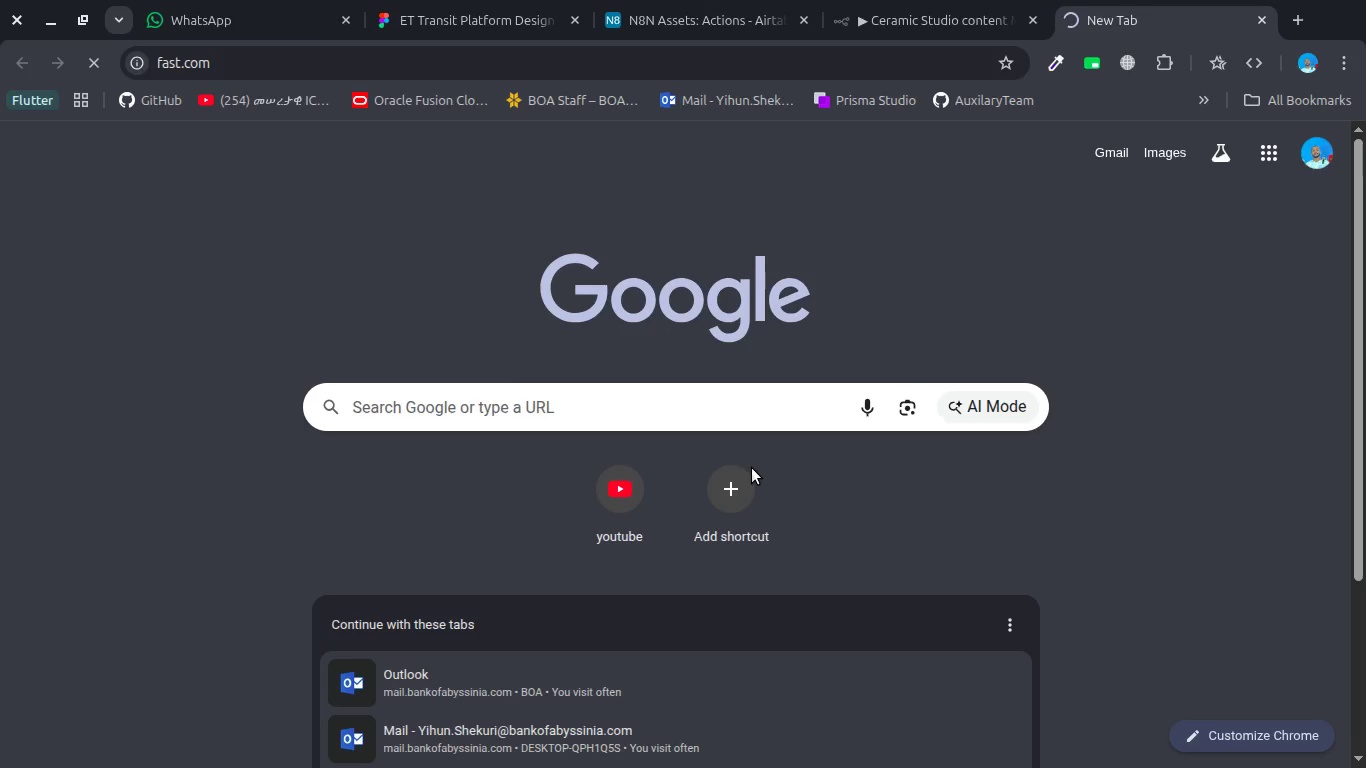 
mouse_move([935, 9])
 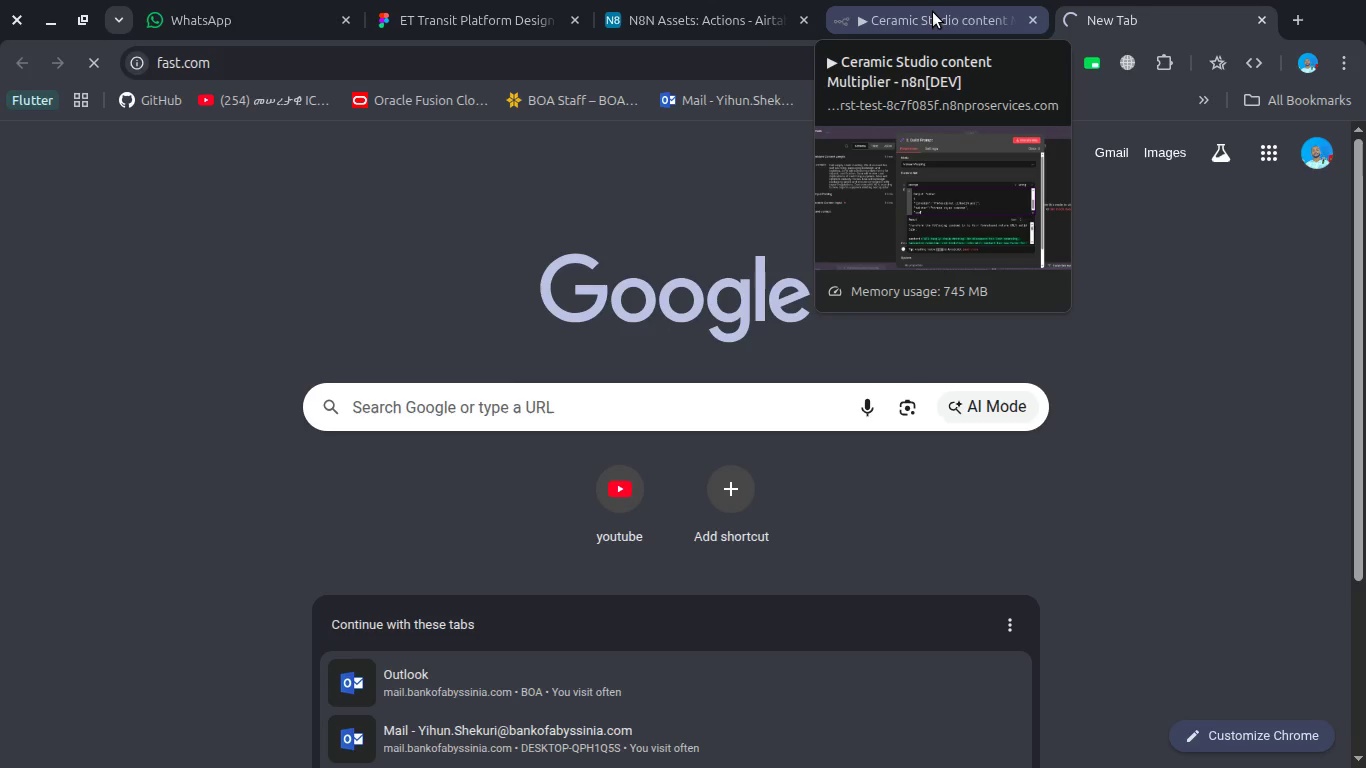 
left_click([933, 12])
 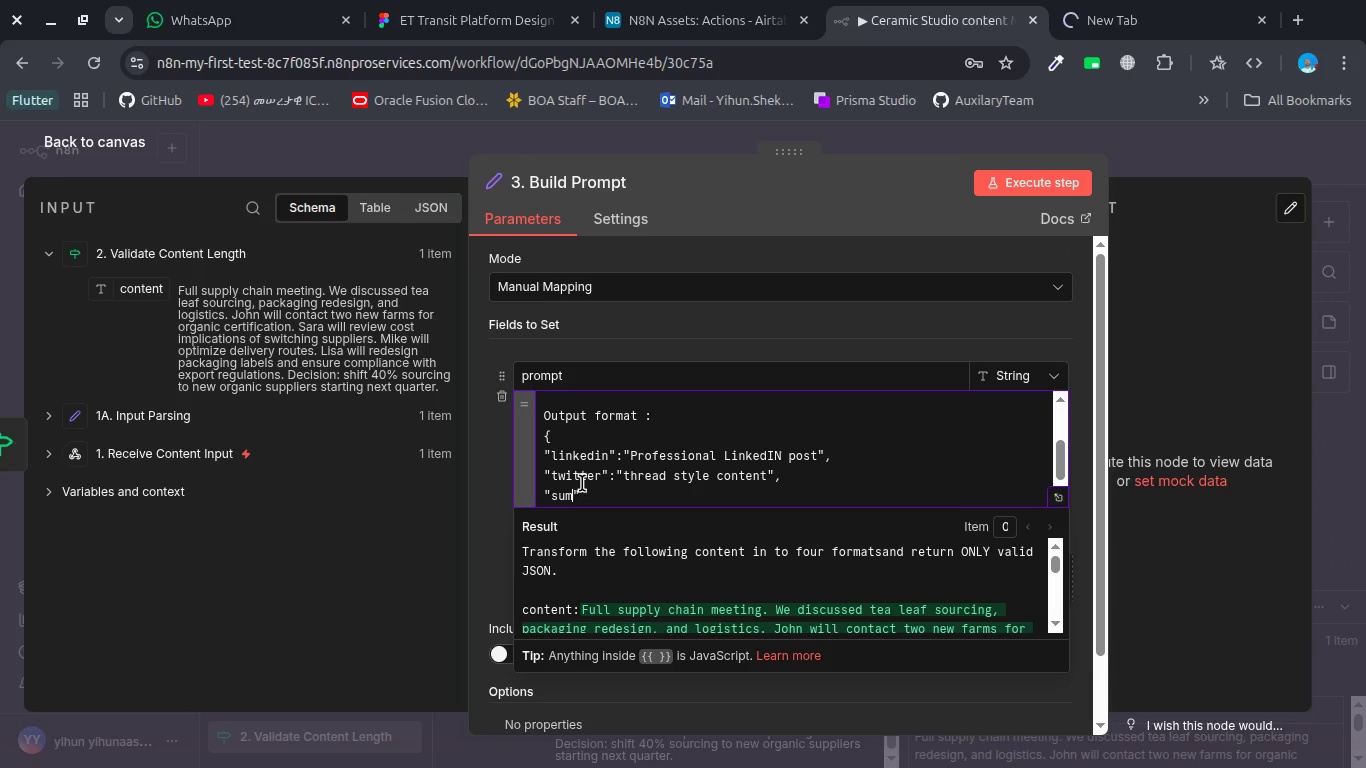 
type(mary)
 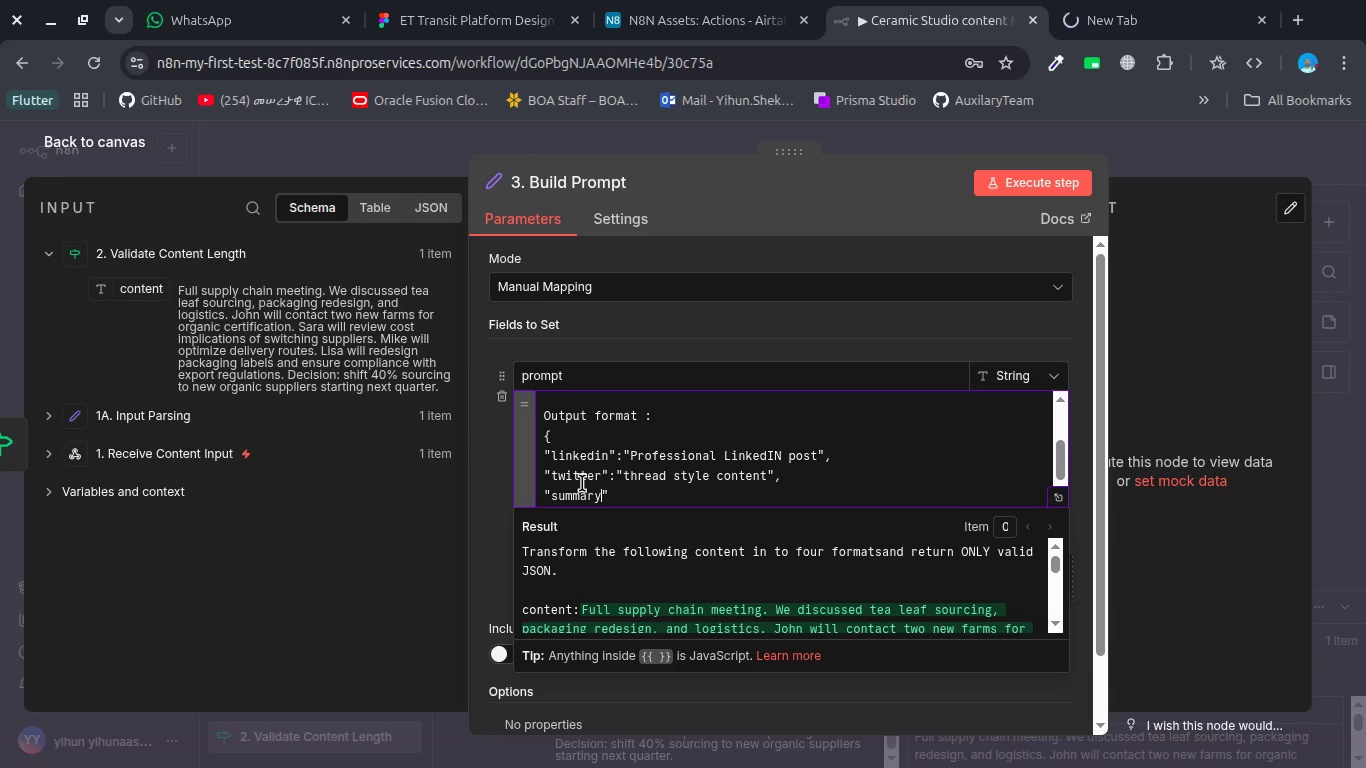 
key(ArrowRight)
 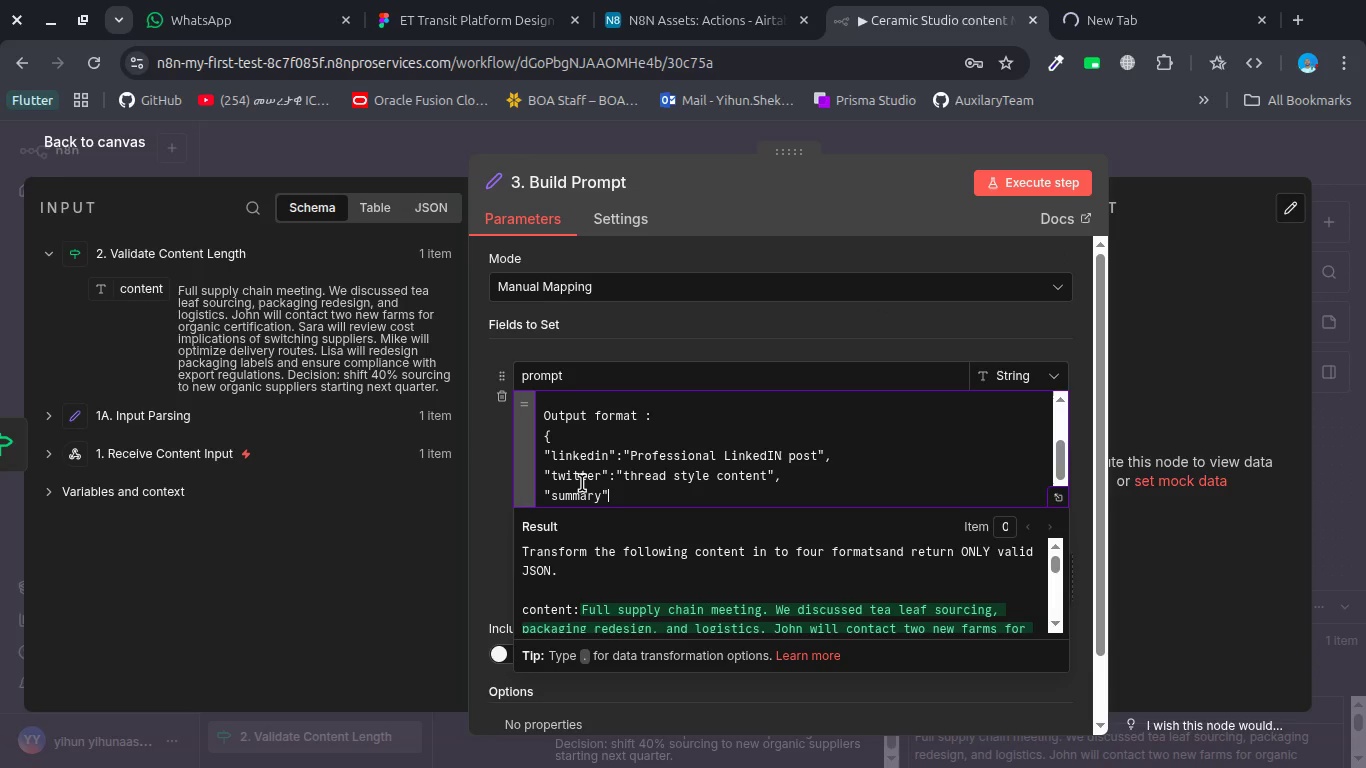 
key(Shift+ShiftRight)
 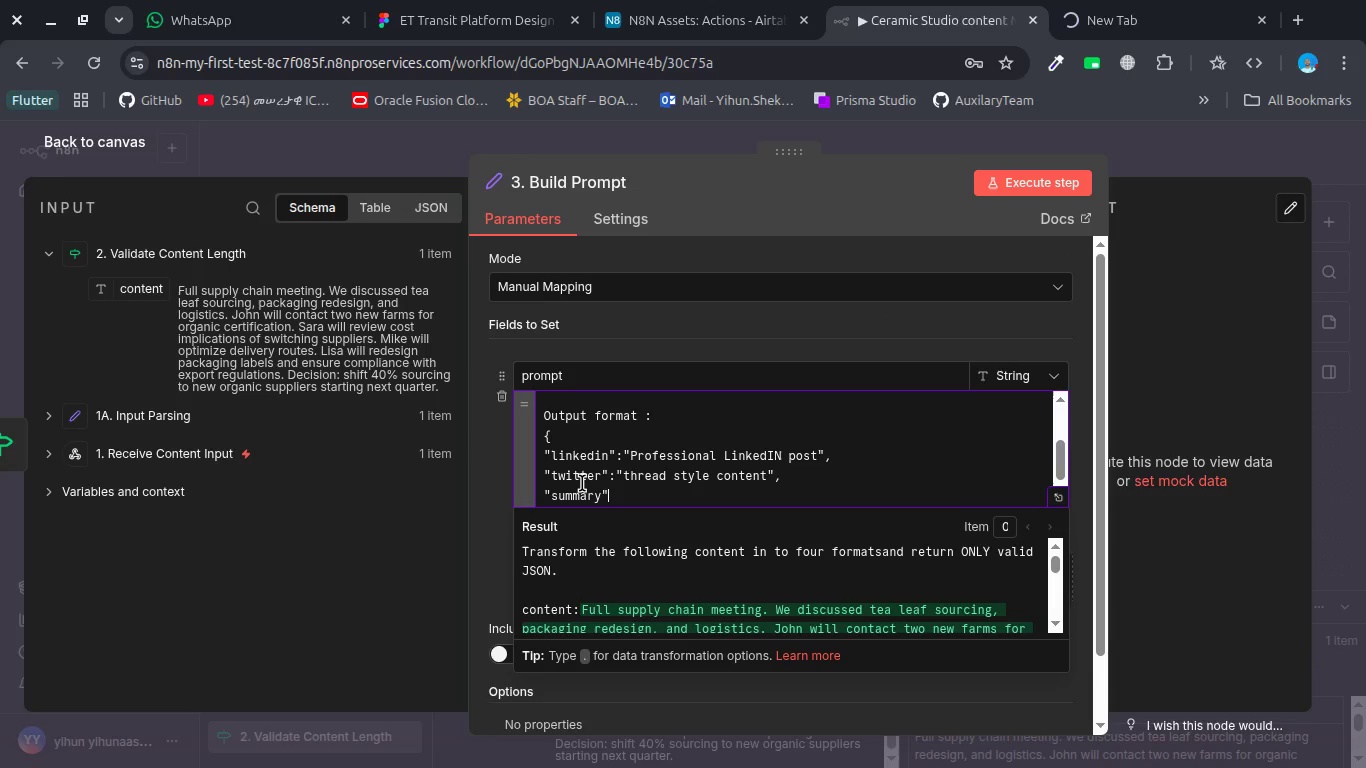 
key(Shift+Semicolon)
 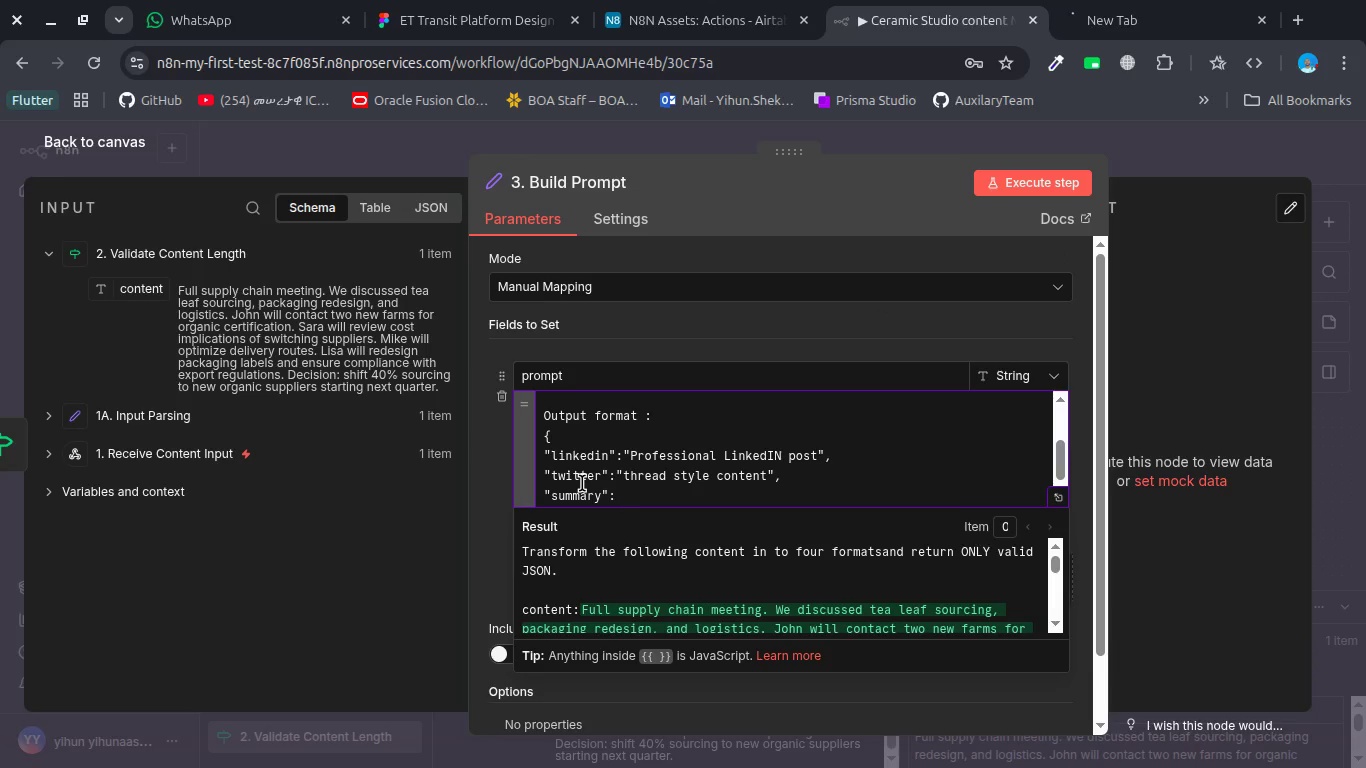 
key(Space)
 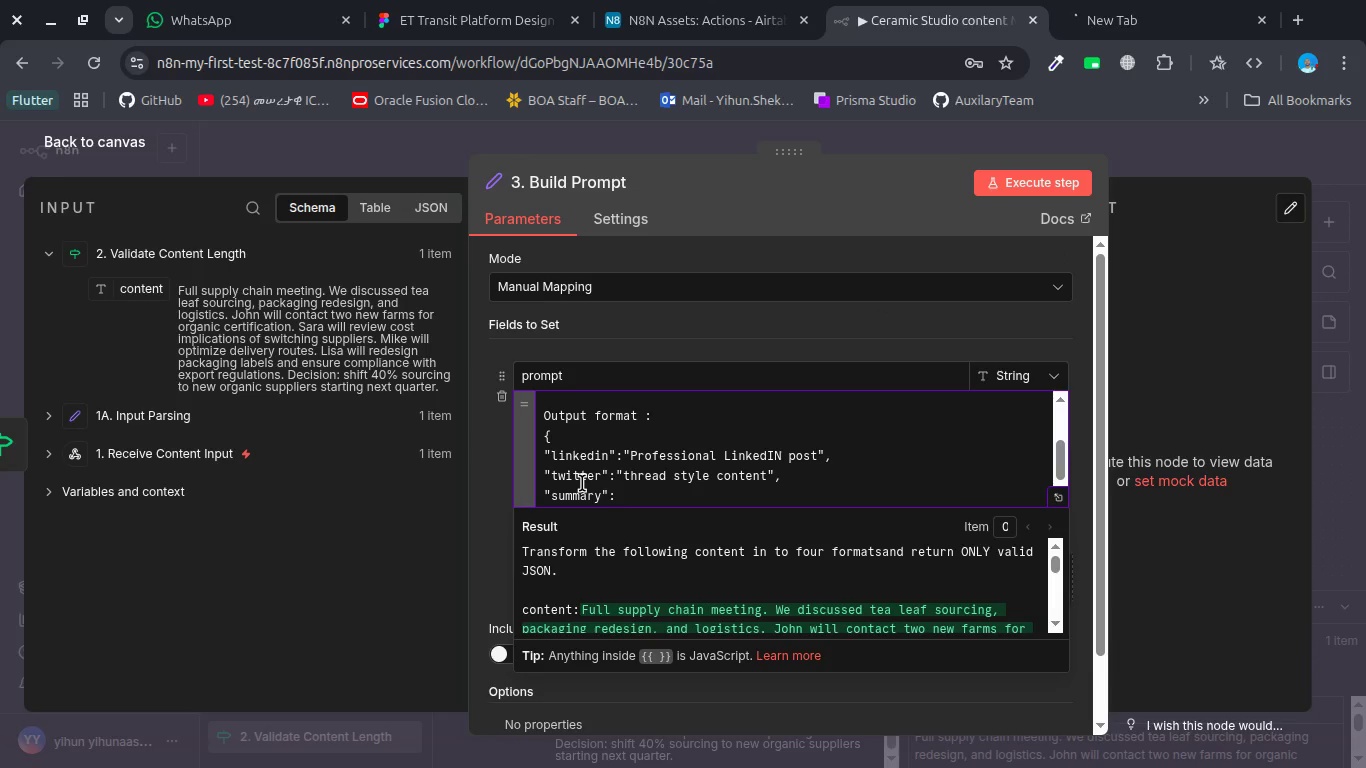 
type("short mobile summary under 30 words)
 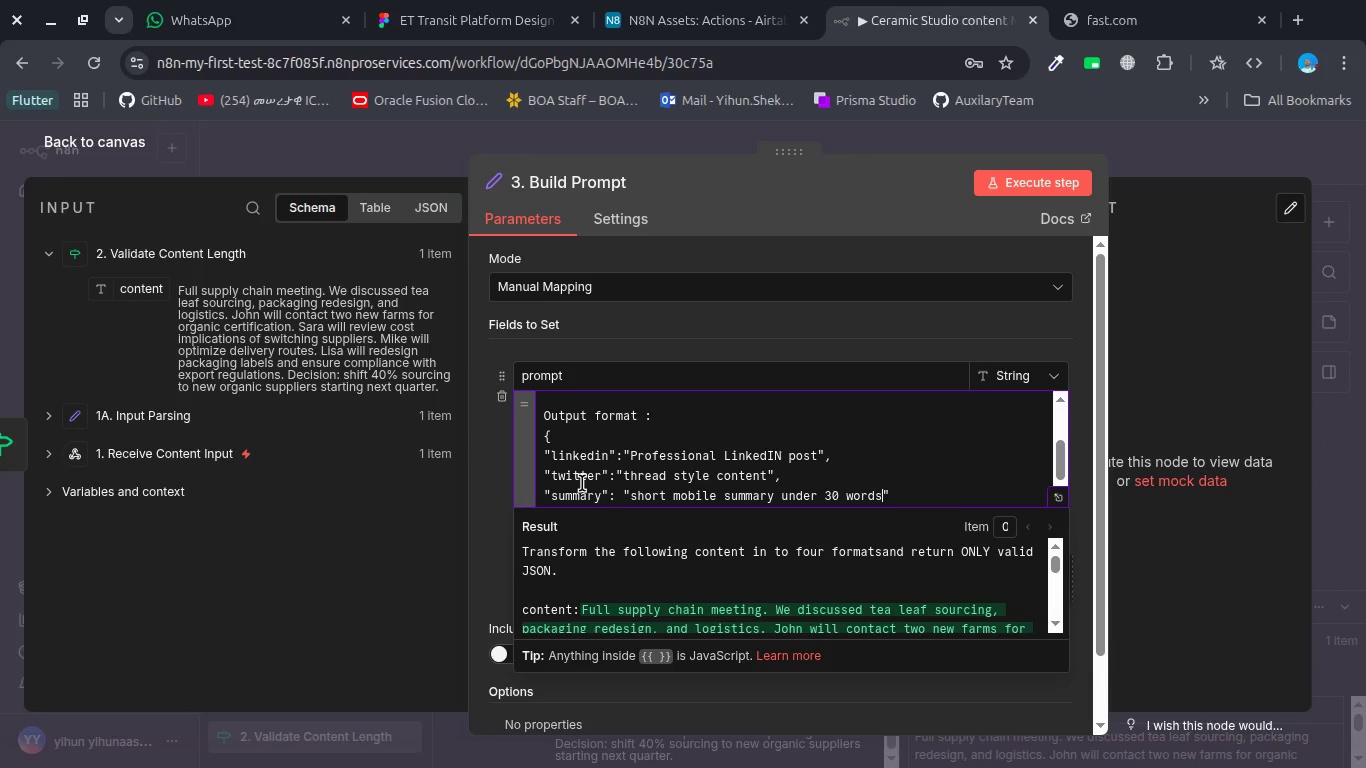 
key(ArrowRight)
 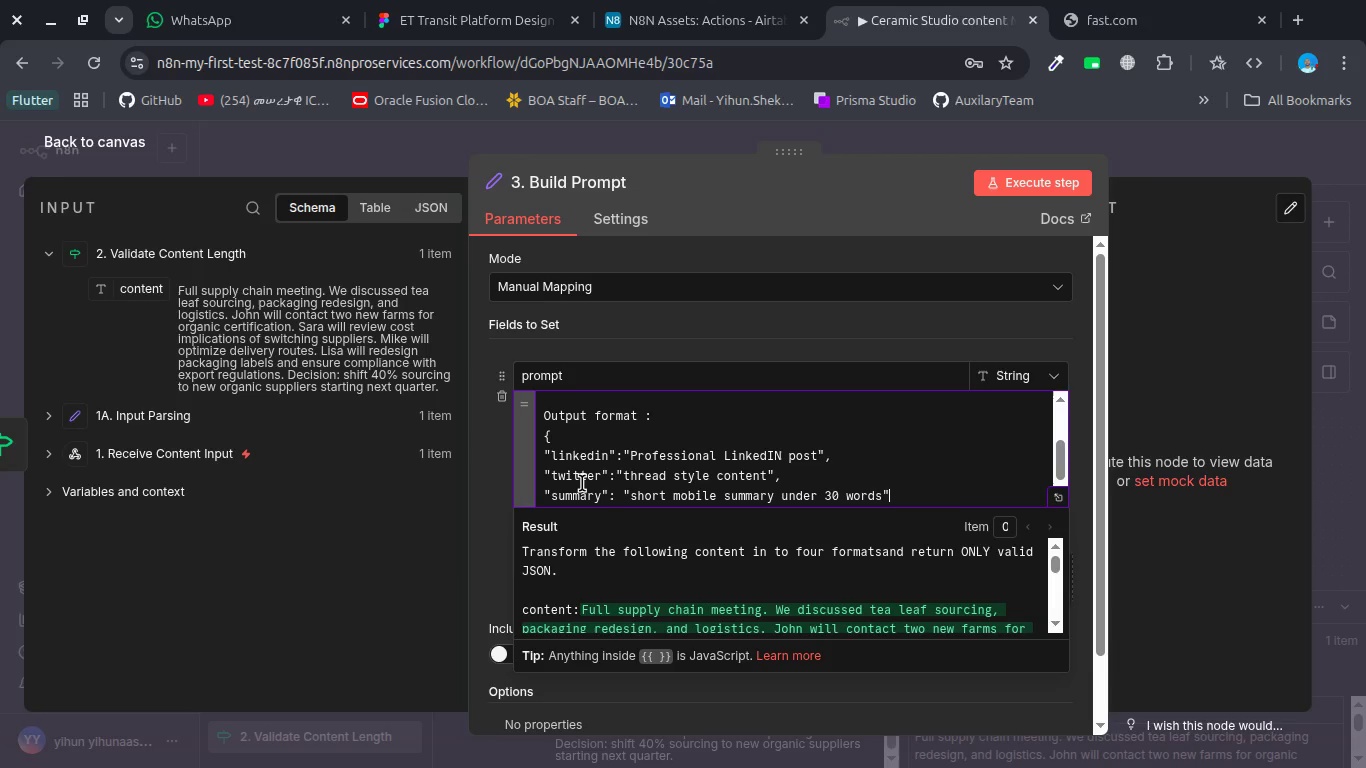 
key(Shift+ShiftRight)
 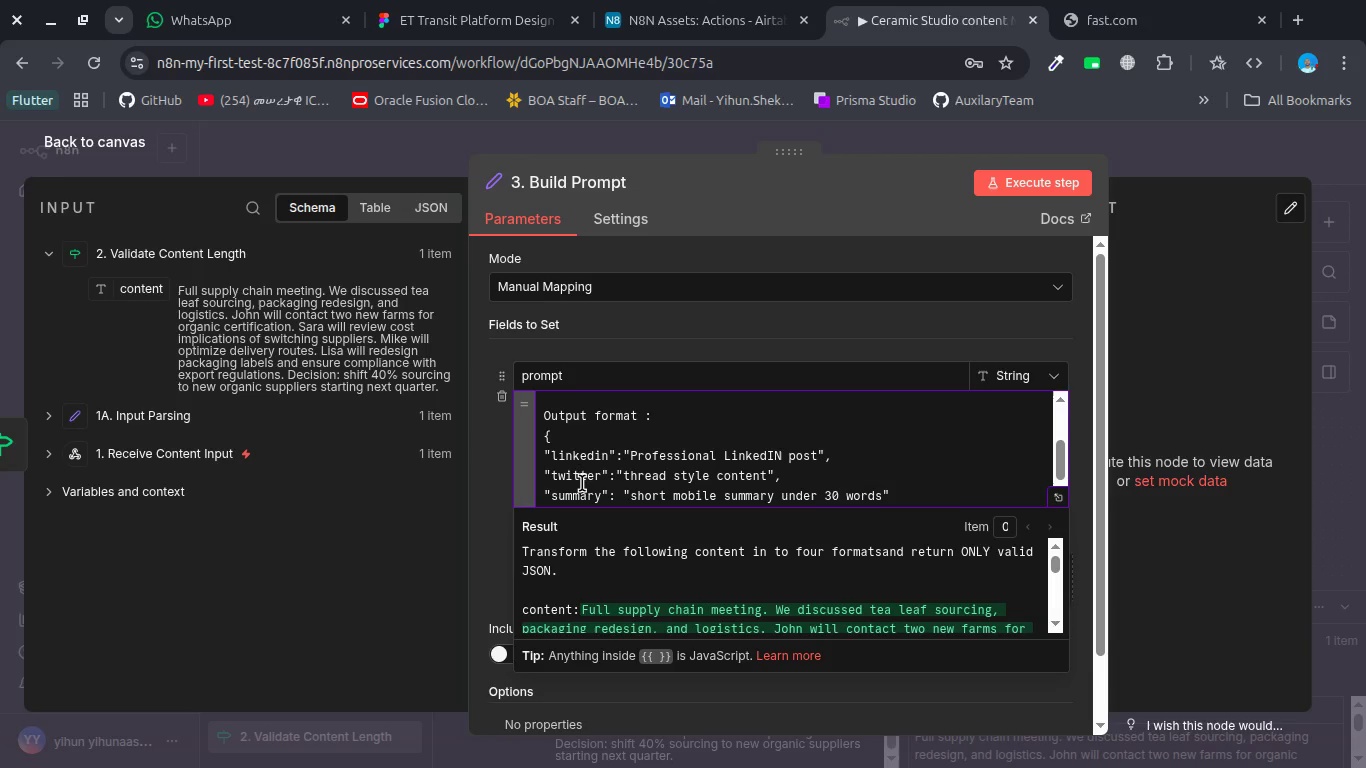 
key(Shift+Enter)
 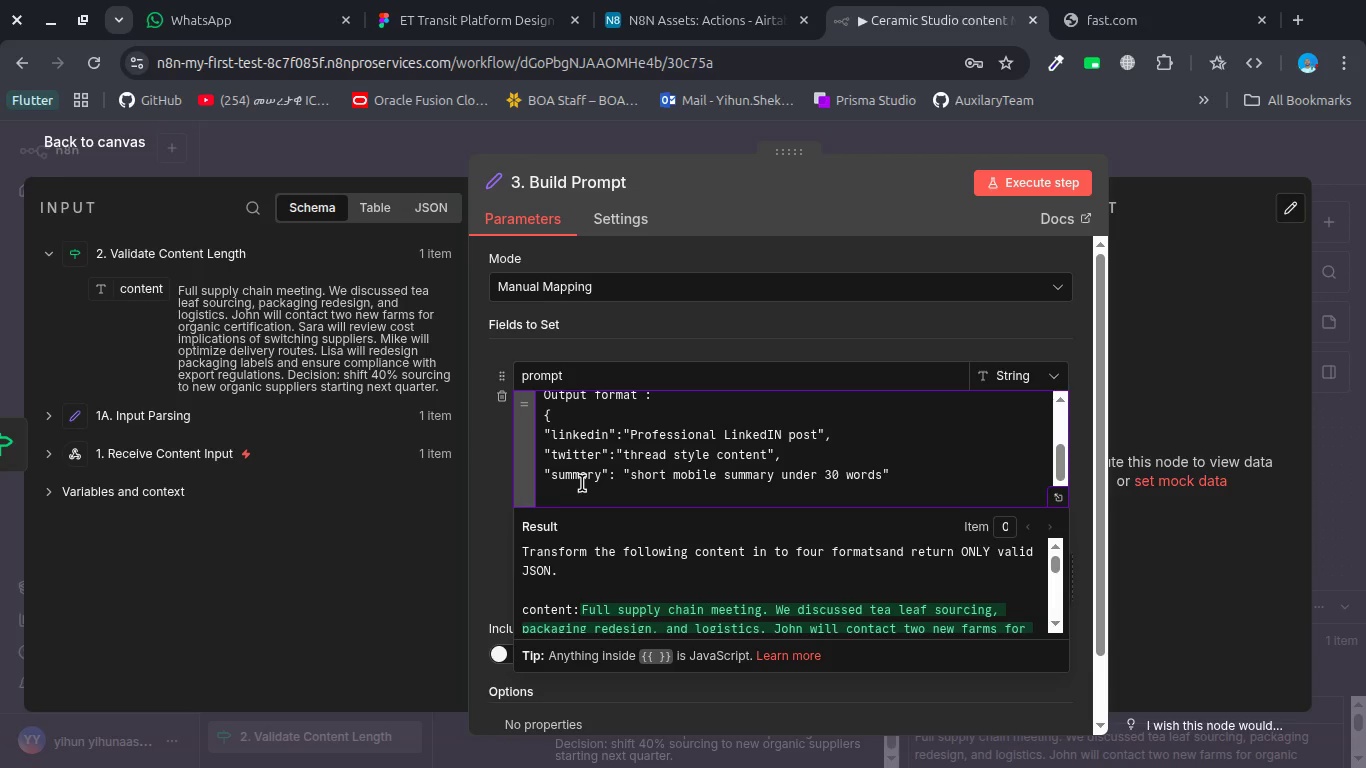 
type("emaul)
key(Backspace)
key(Backspace)
type(il)
 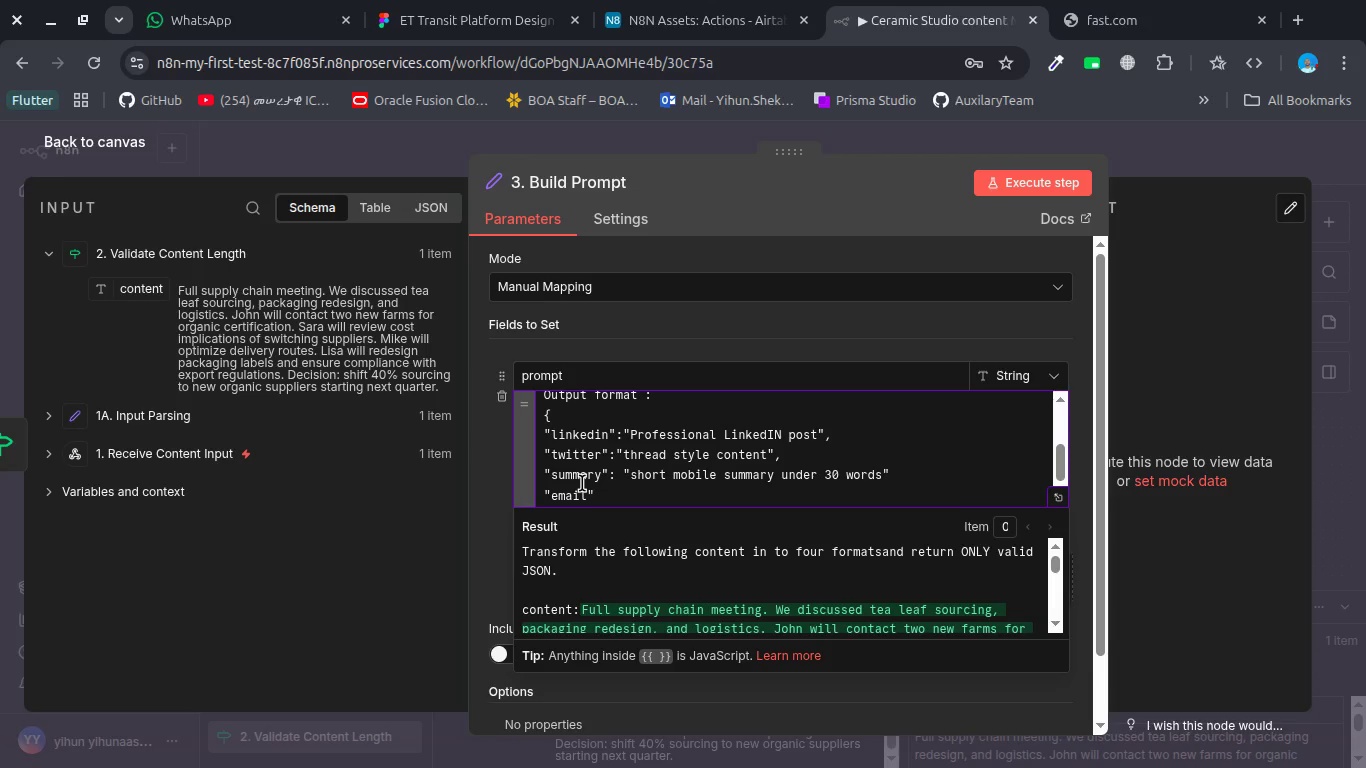 
key(ArrowRight)
 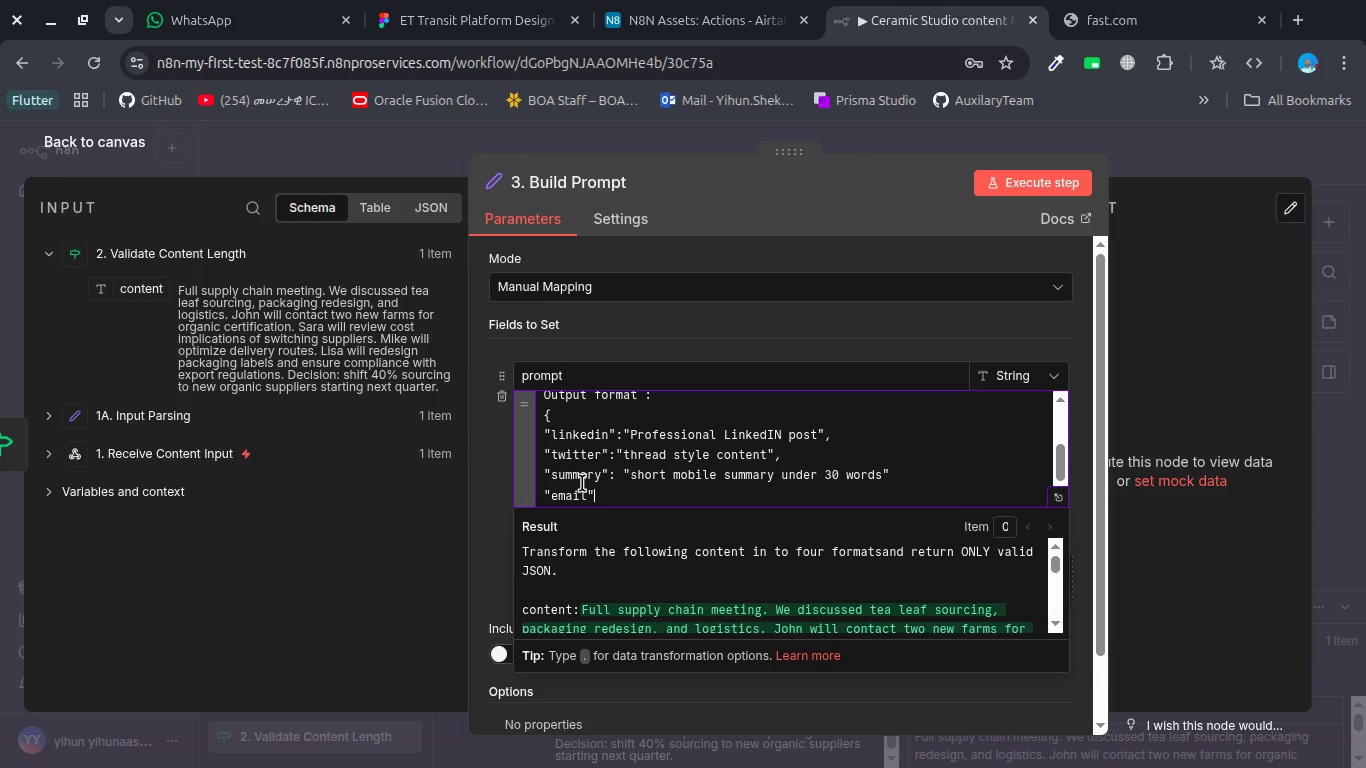 
type(:"warm email rewi)
key(Backspace)
type(rite )
 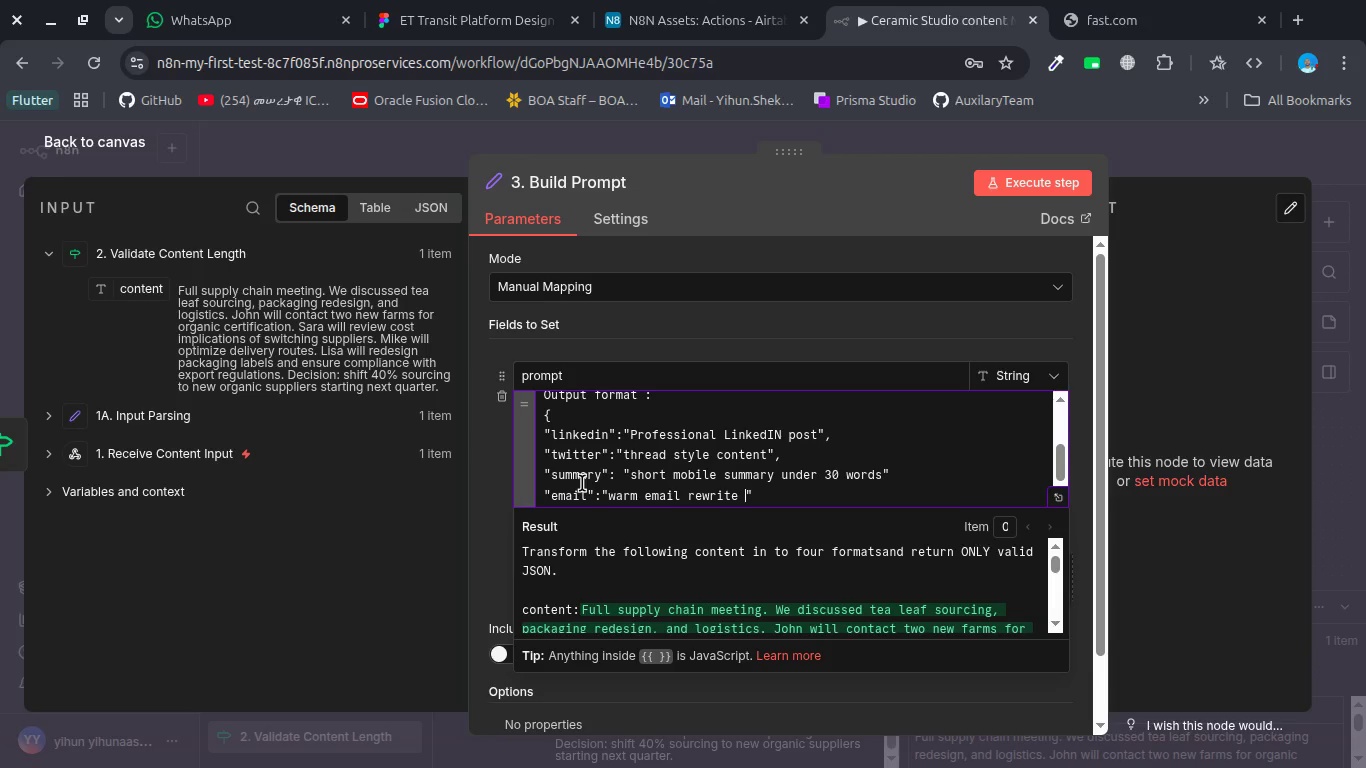 
wait(7.14)
 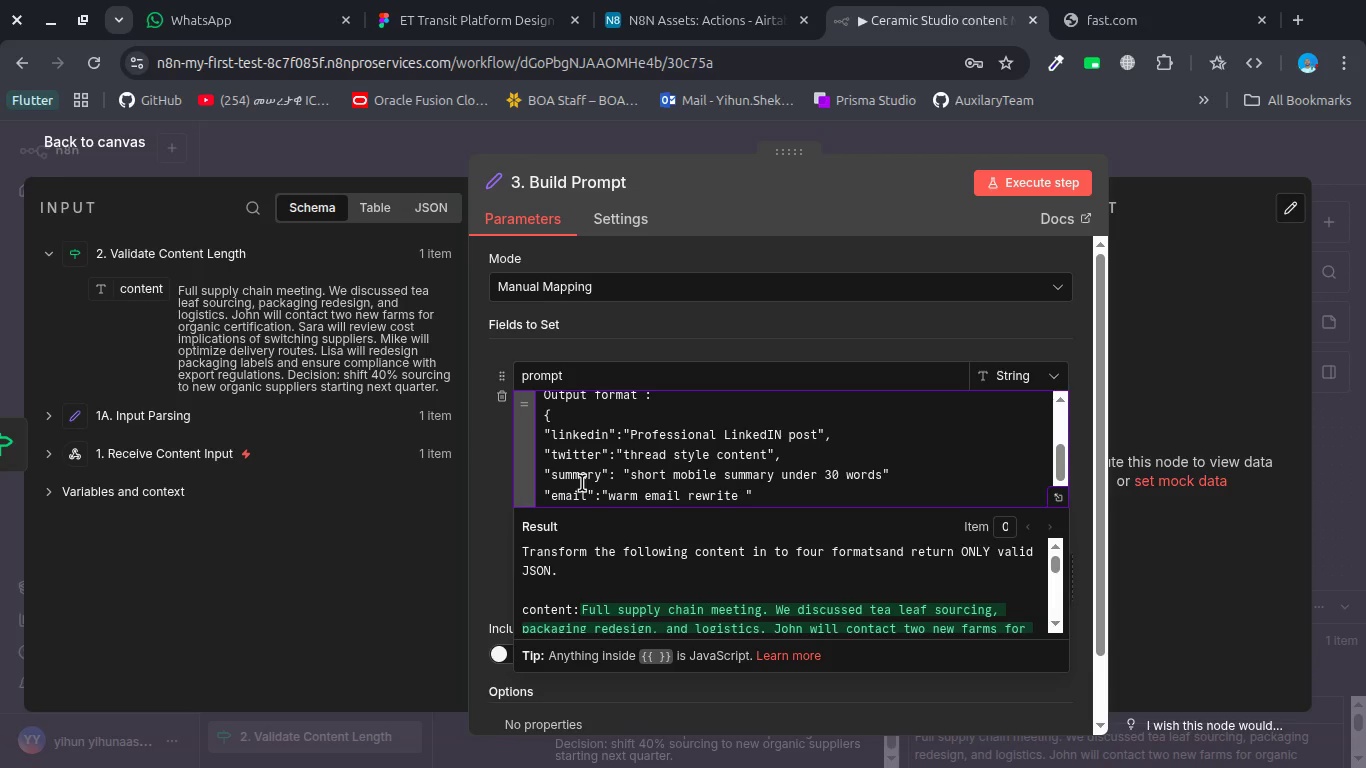 
left_click([857, 315])
 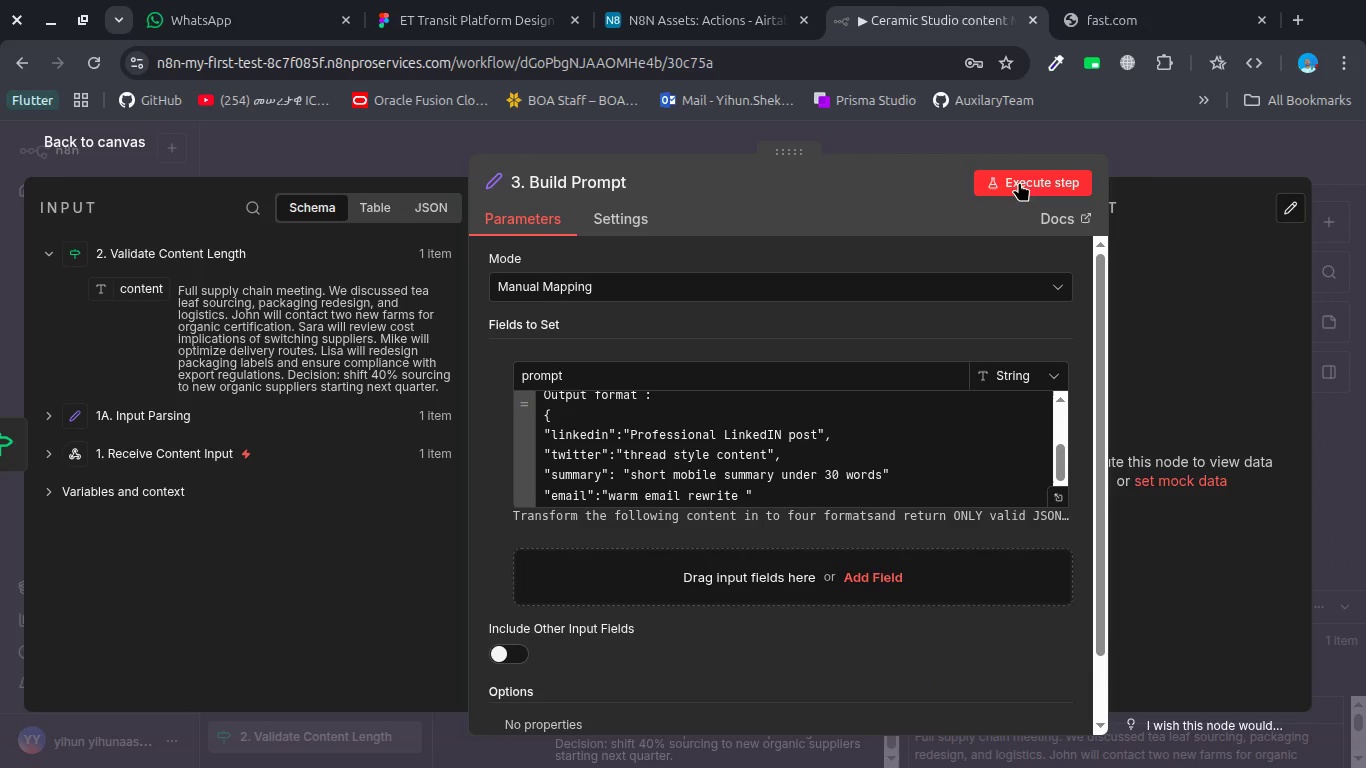 
left_click([1019, 182])
 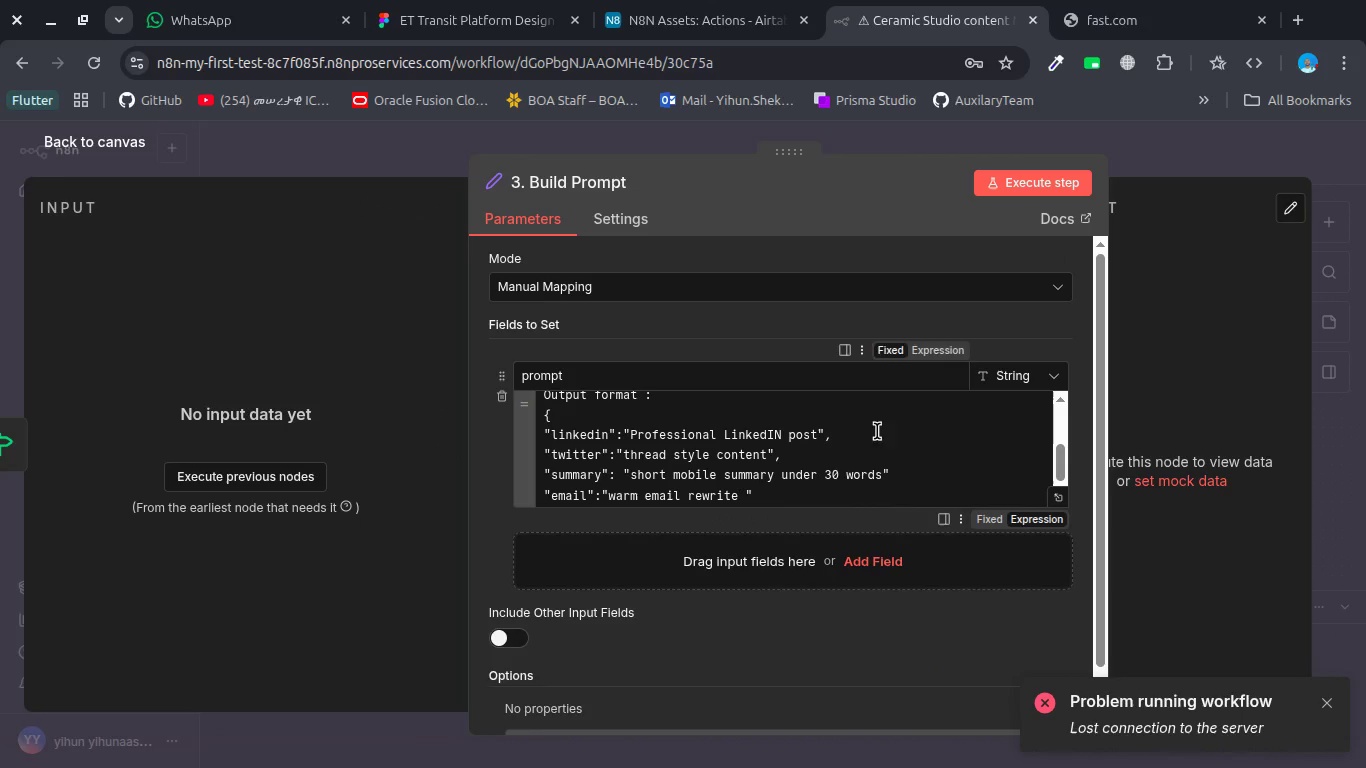 
scroll: coordinate [858, 466], scroll_direction: down, amount: 4.0
 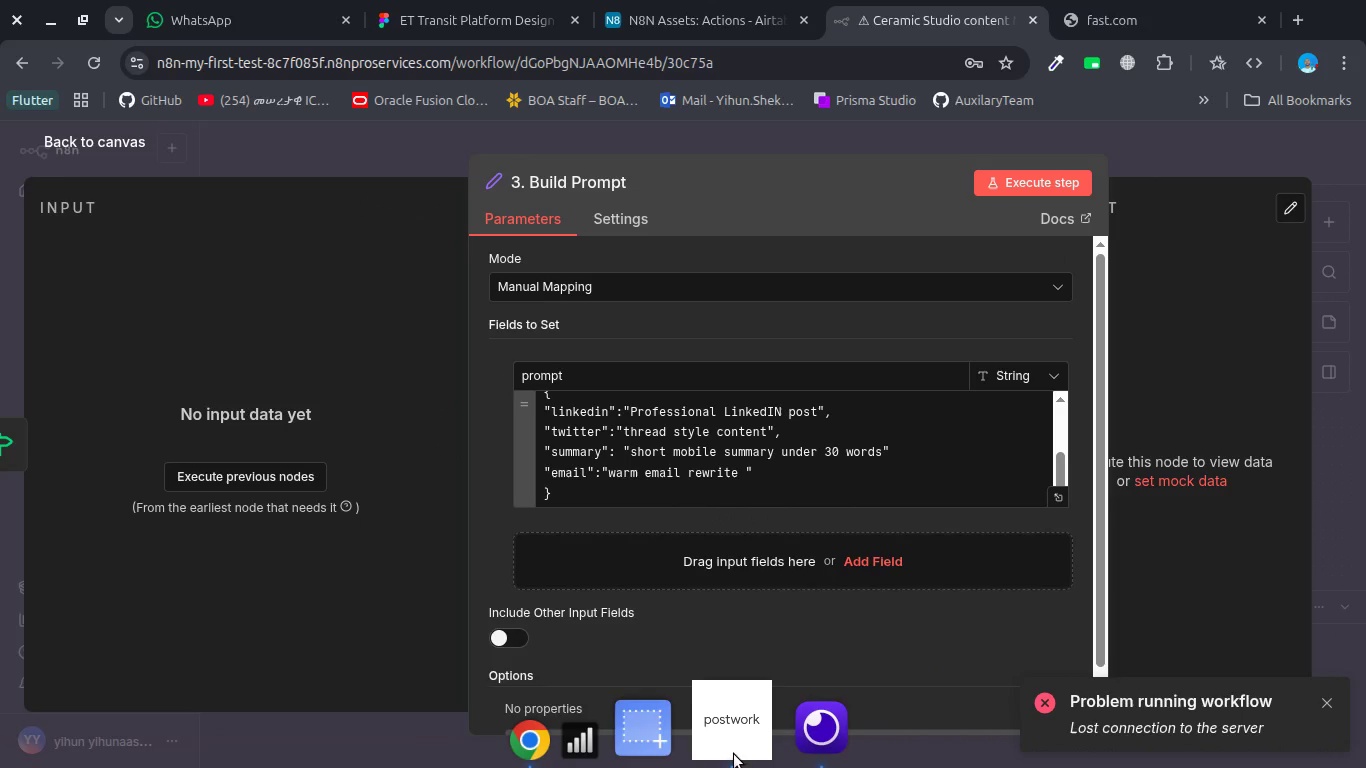 
left_click([635, 756])
 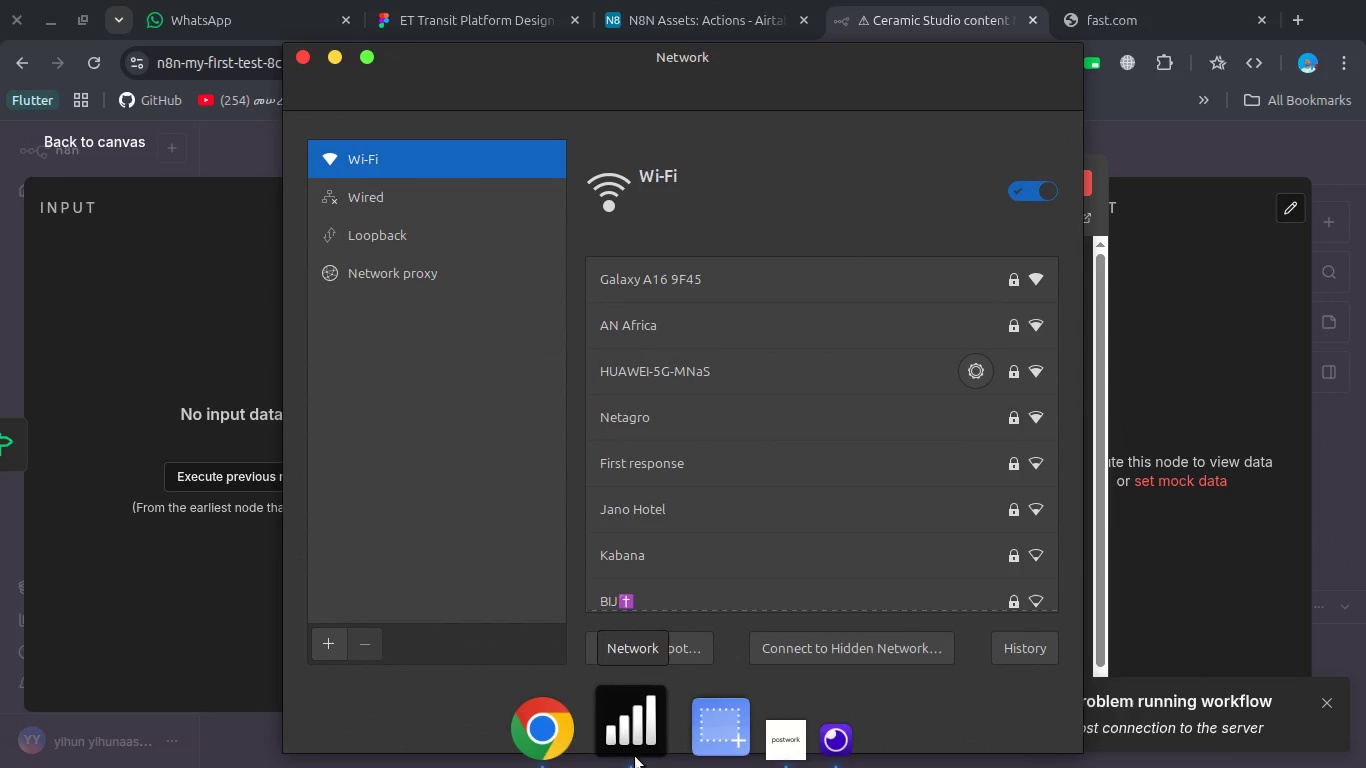 
wait(6.43)
 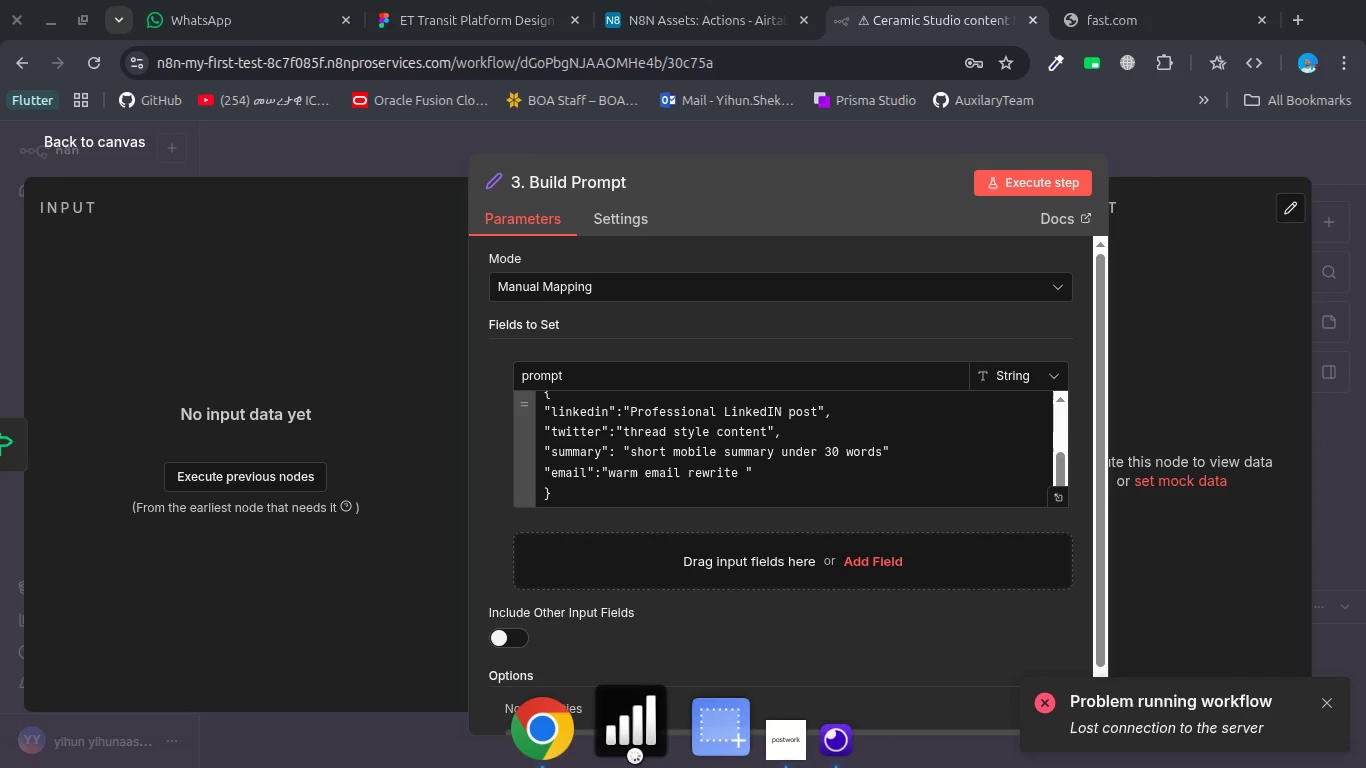 
scroll: coordinate [779, 567], scroll_direction: down, amount: 22.0
 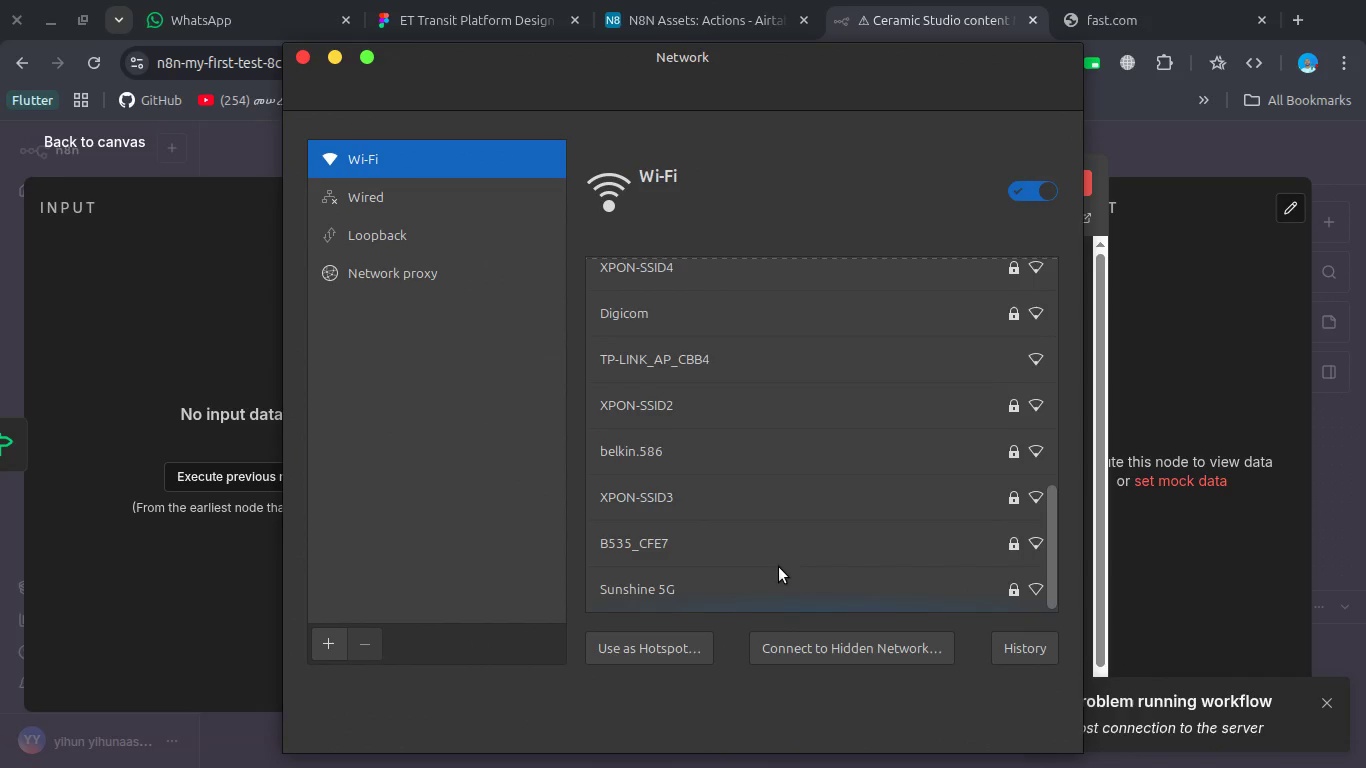 
scroll: coordinate [779, 567], scroll_direction: up, amount: 17.0
 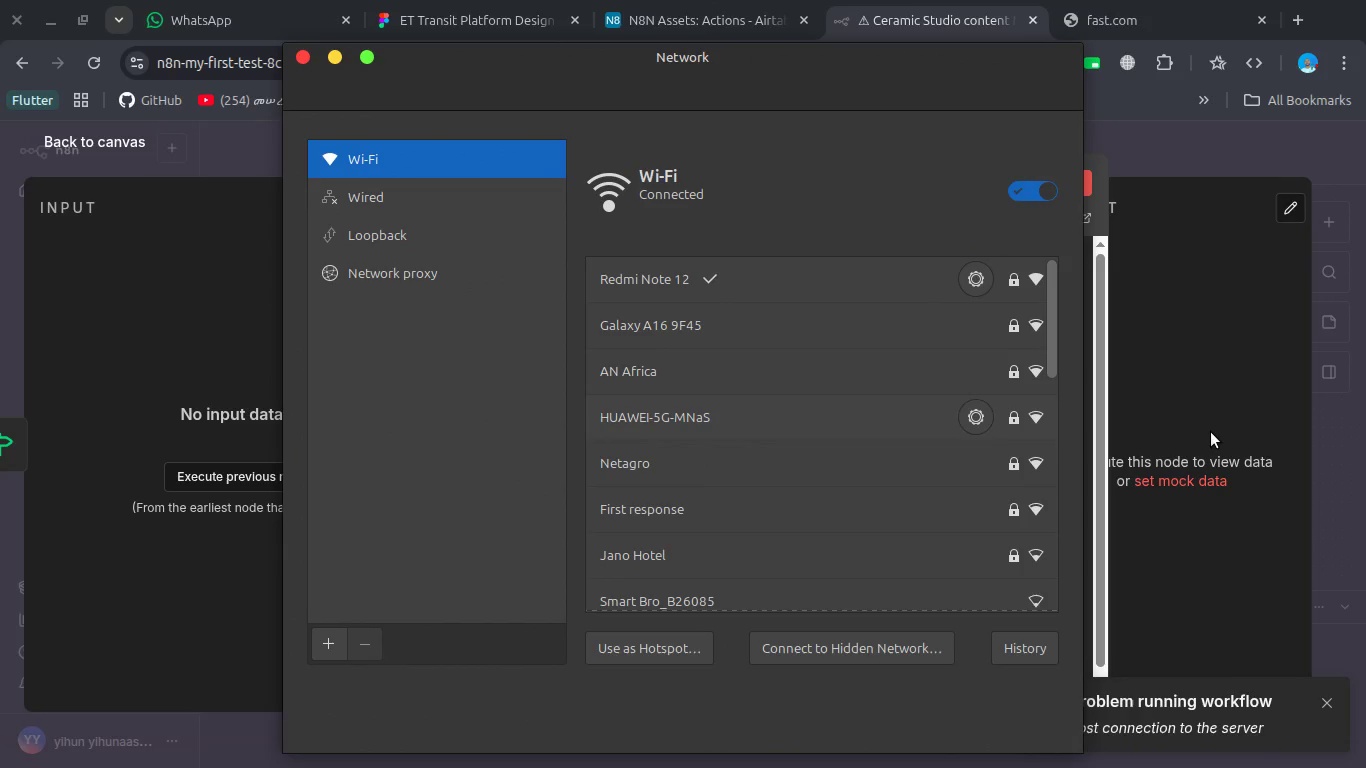 
left_click([1208, 431])
 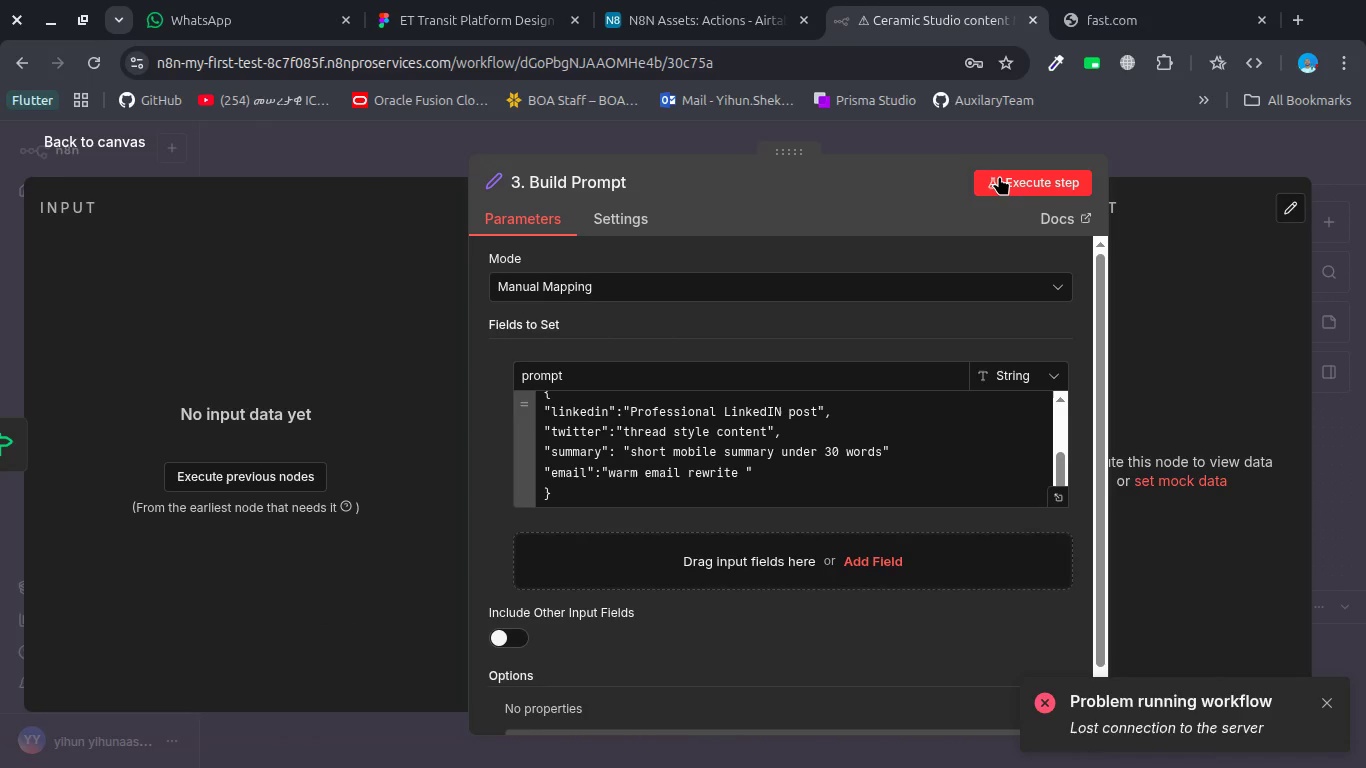 
left_click([999, 181])
 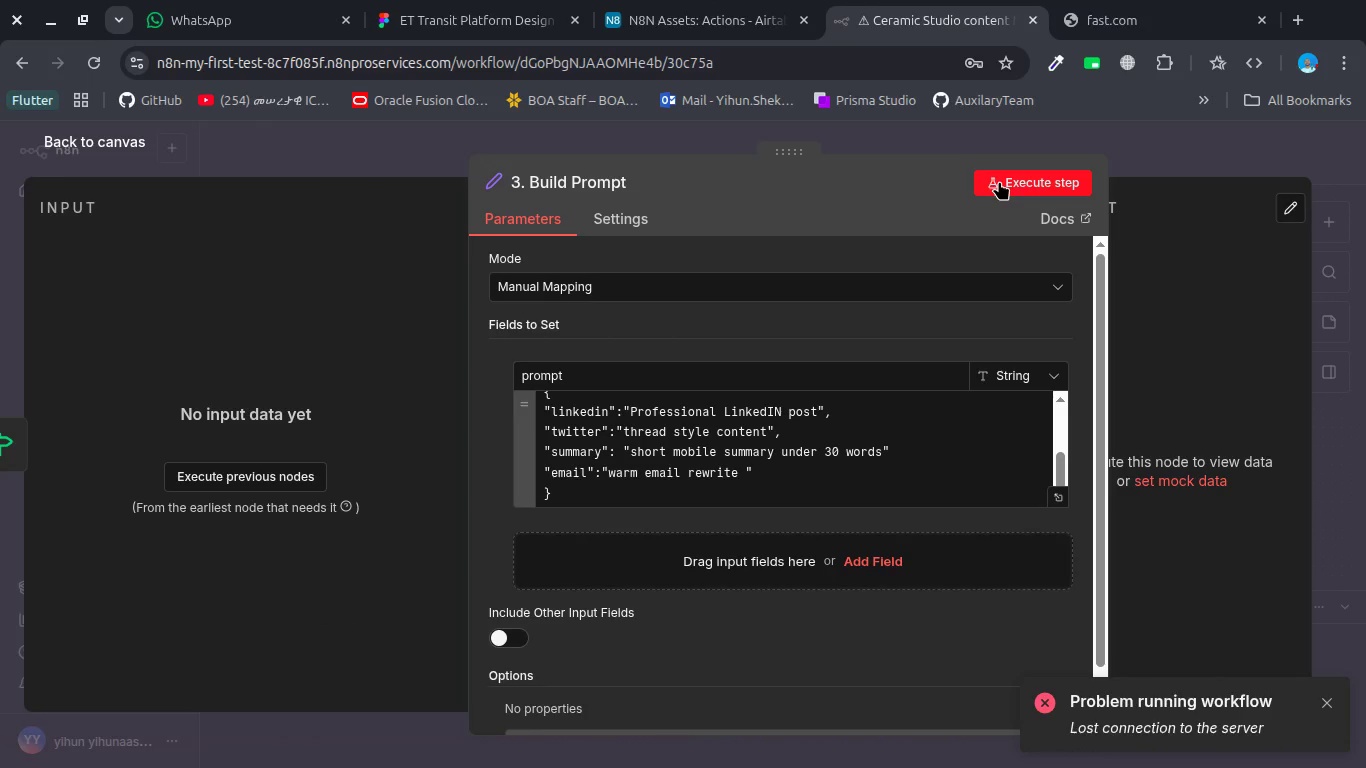 
wait(7.18)
 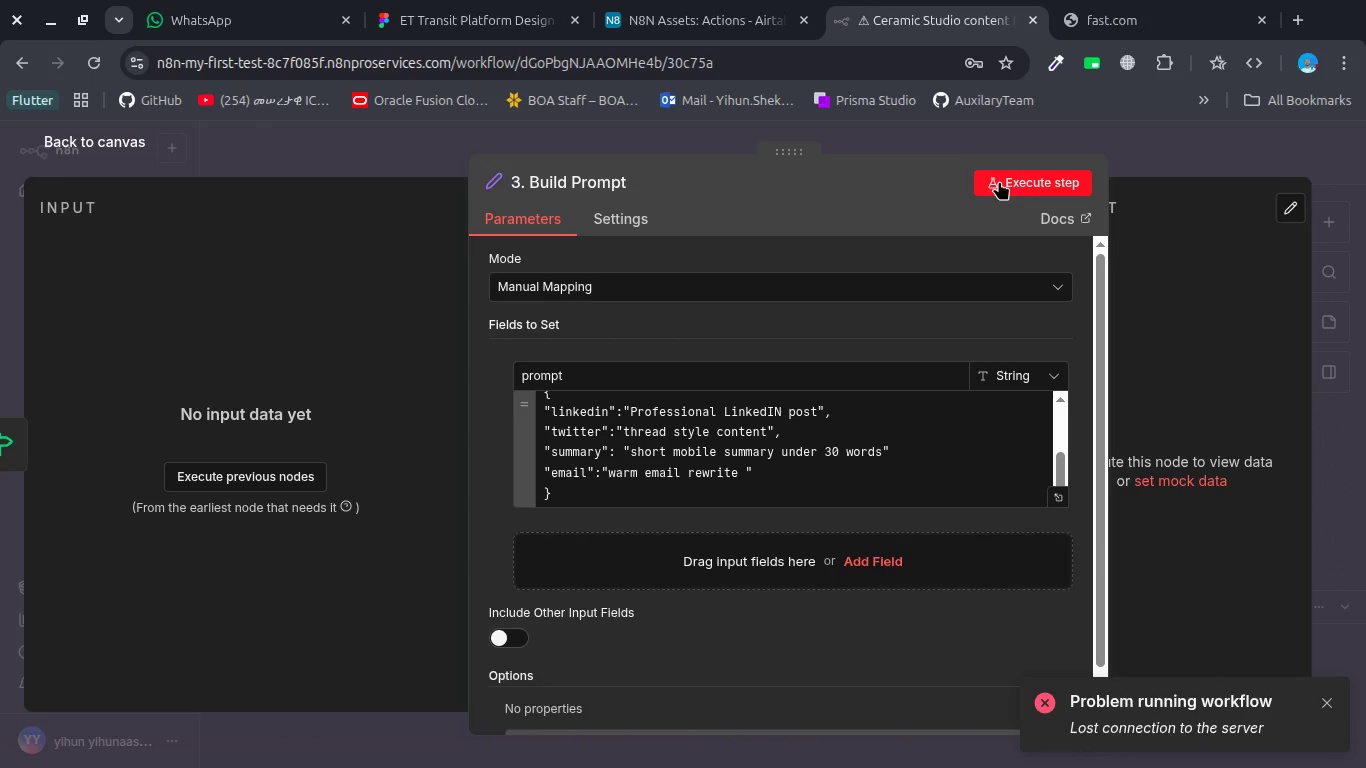 
left_click([999, 181])
 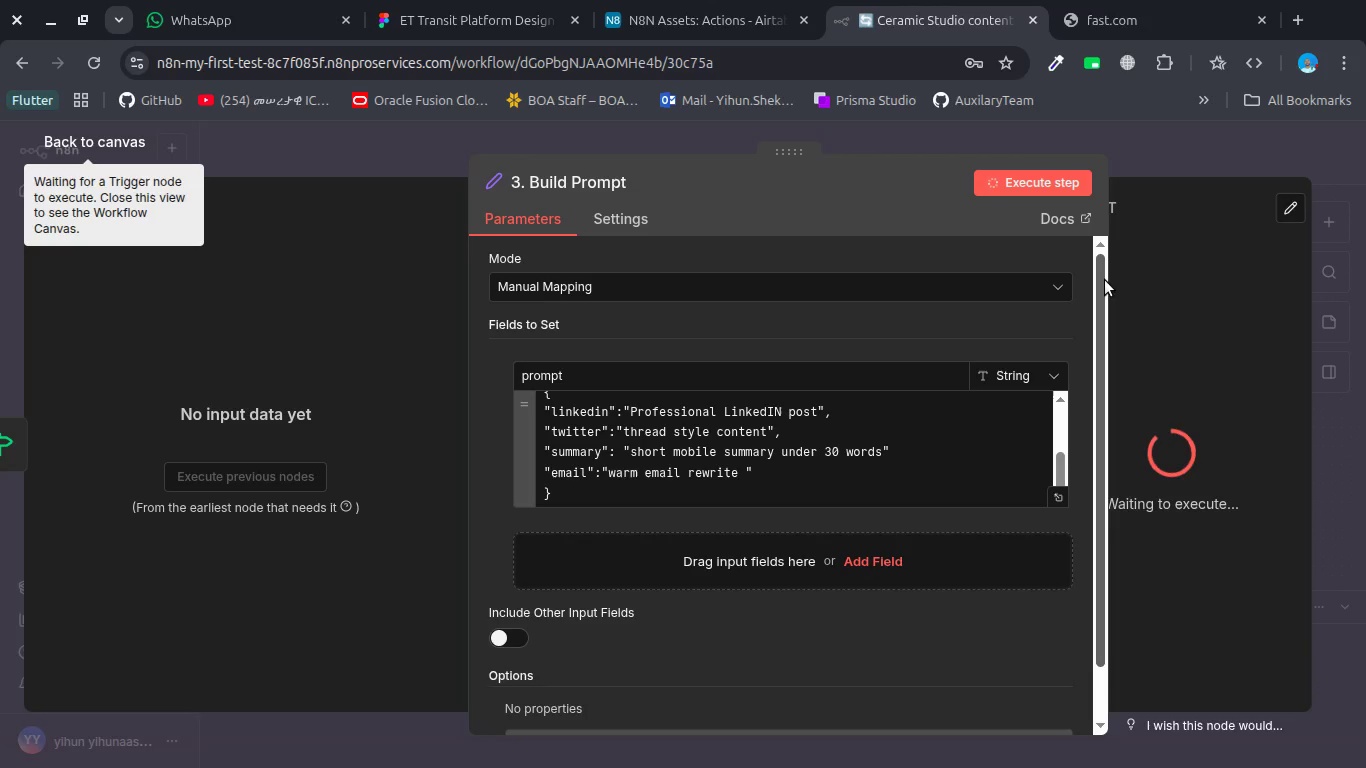 
left_click_drag(start_coordinate=[1107, 280], to_coordinate=[882, 328])
 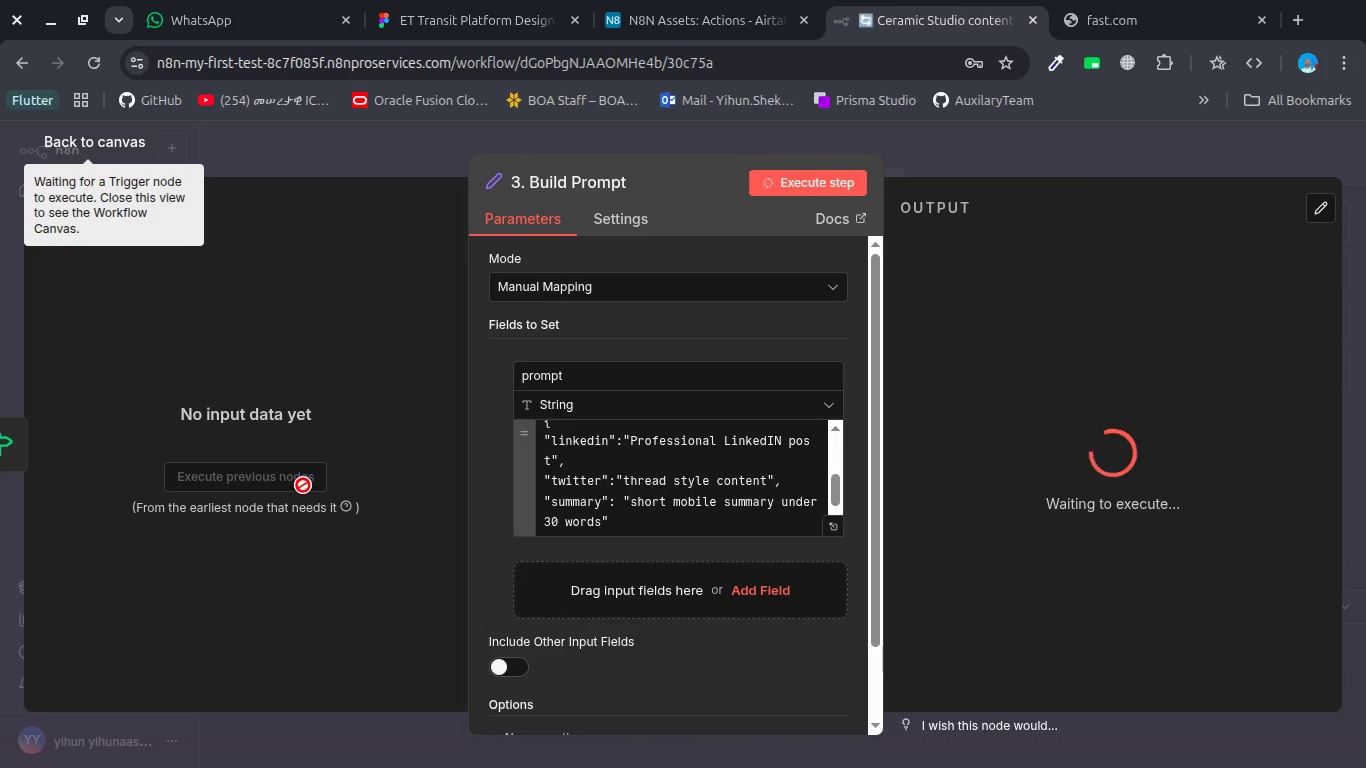 
left_click([302, 483])
 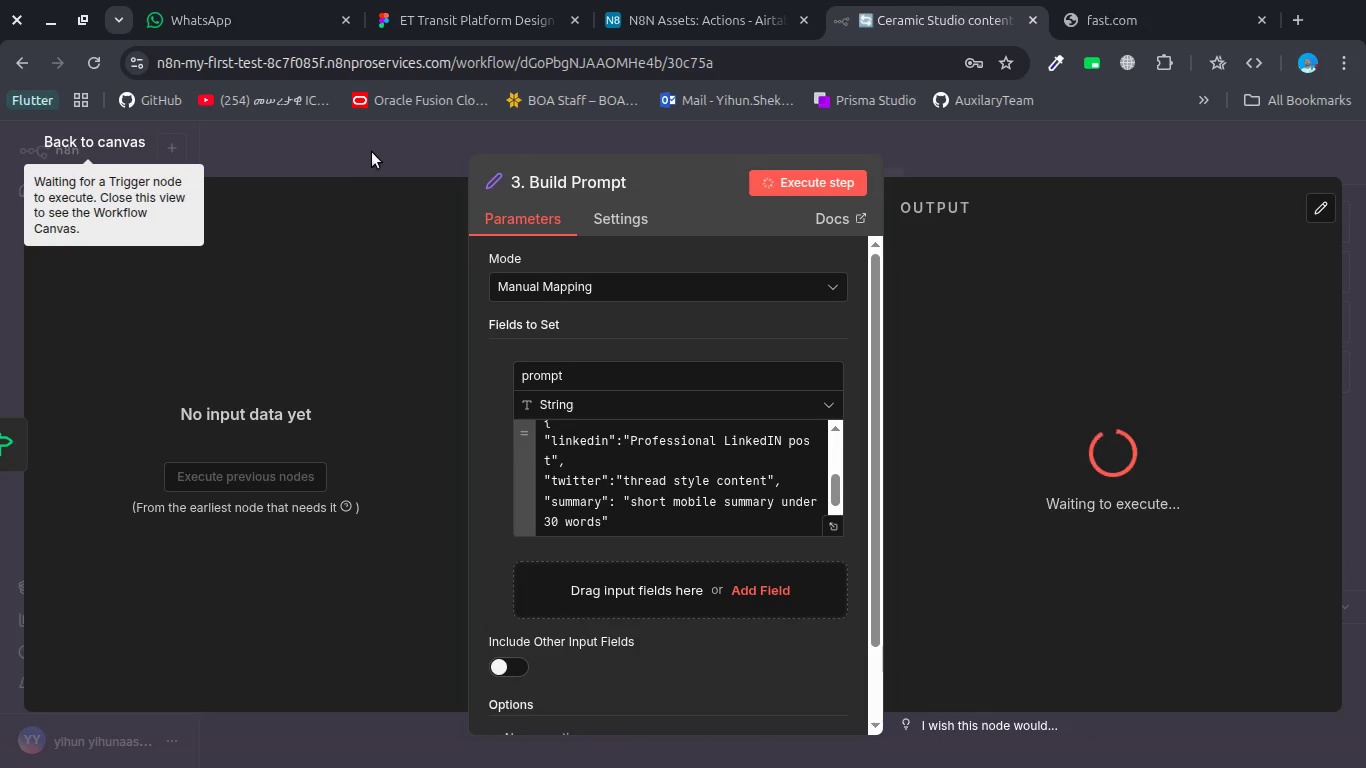 
left_click([374, 148])
 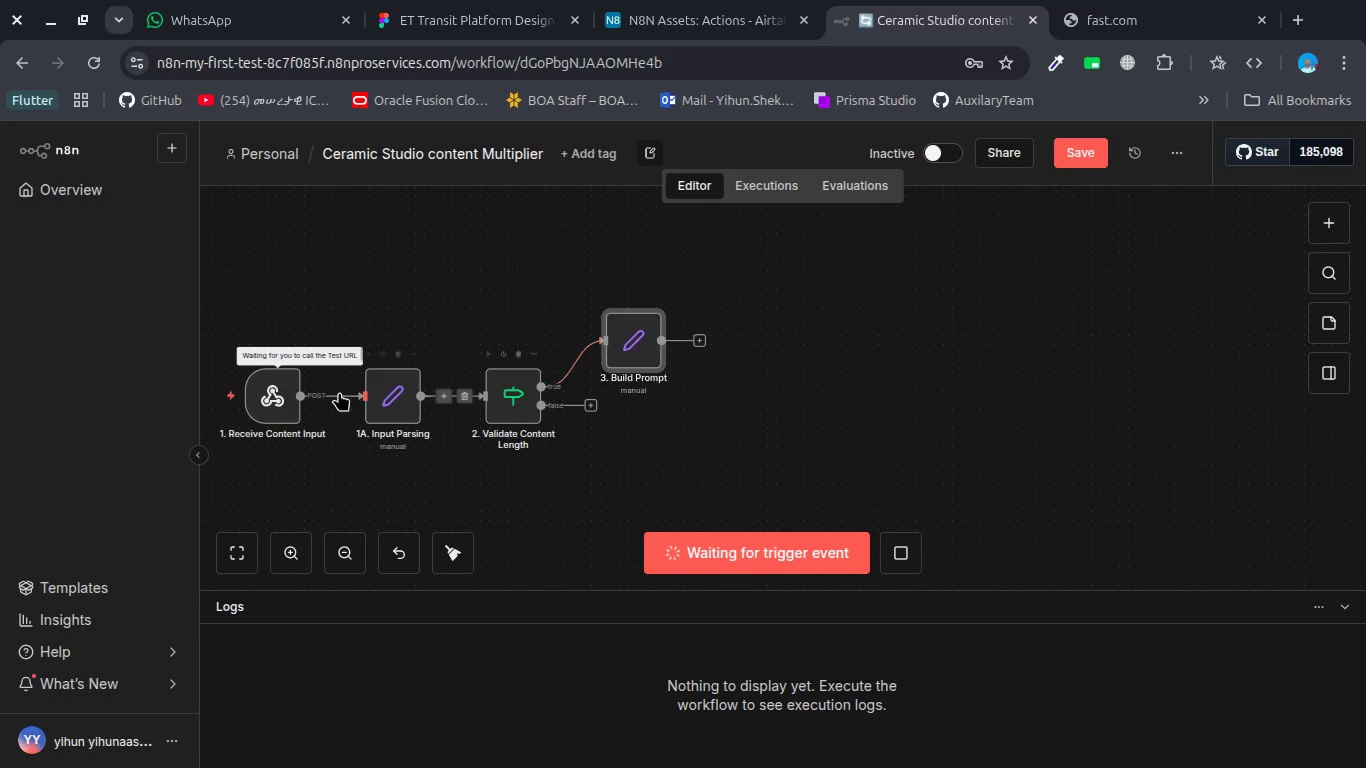 
double_click([266, 391])
 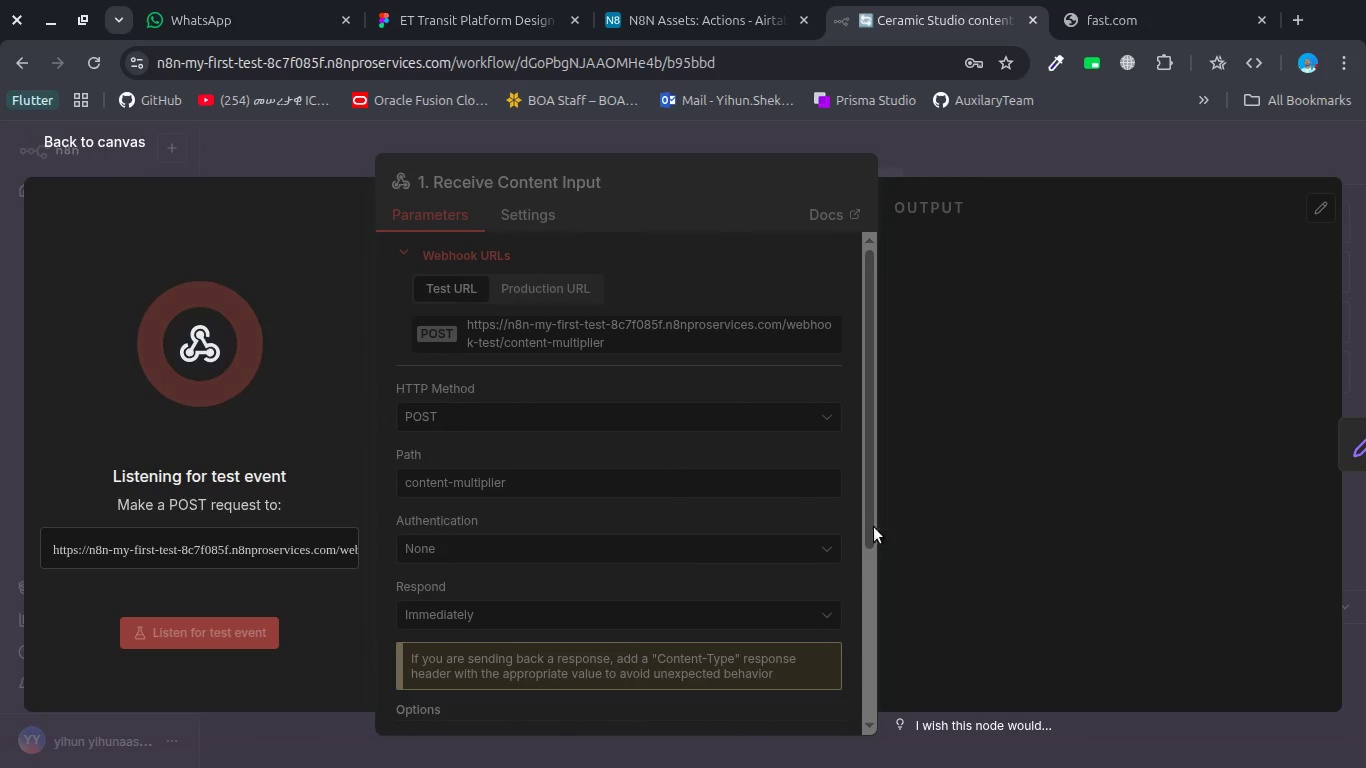 
key(Alt+Tab)
 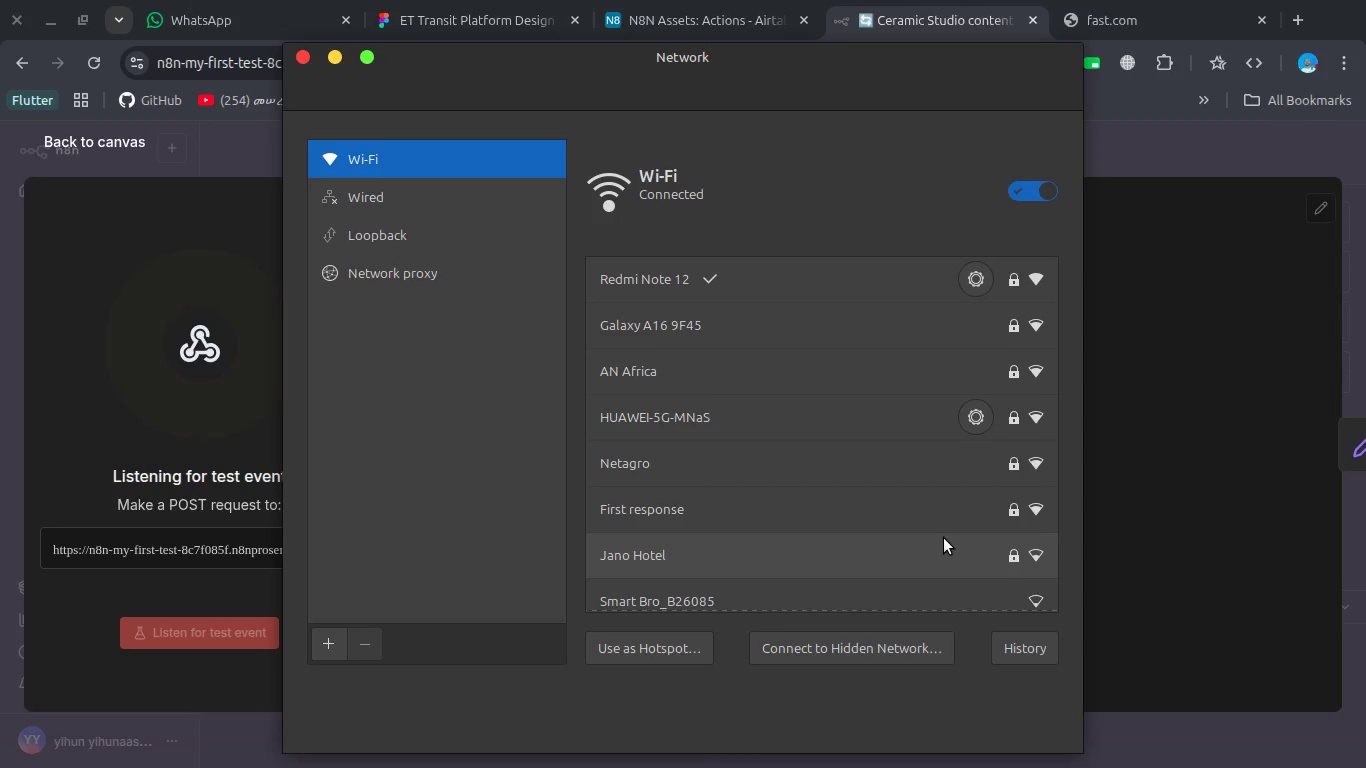 
key(Alt+AltLeft)
 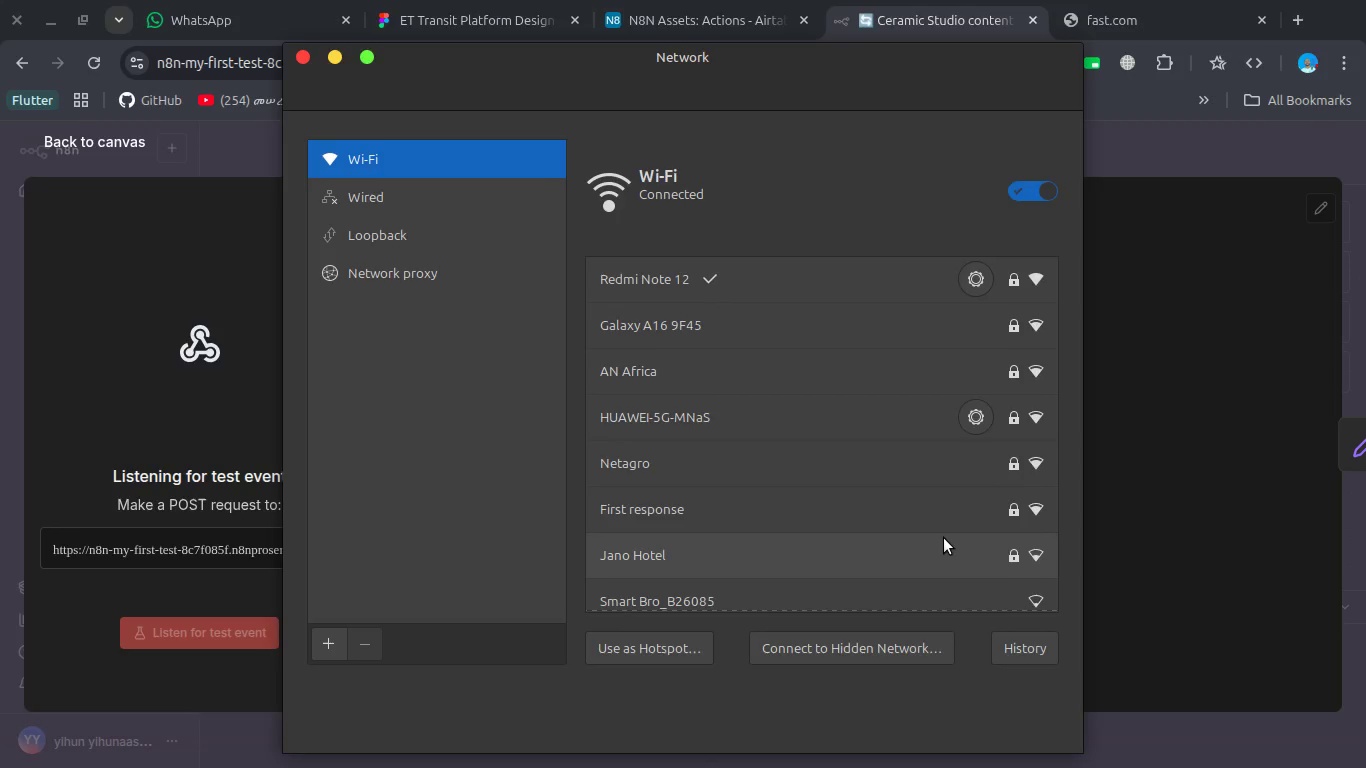 
key(Alt+Tab)
 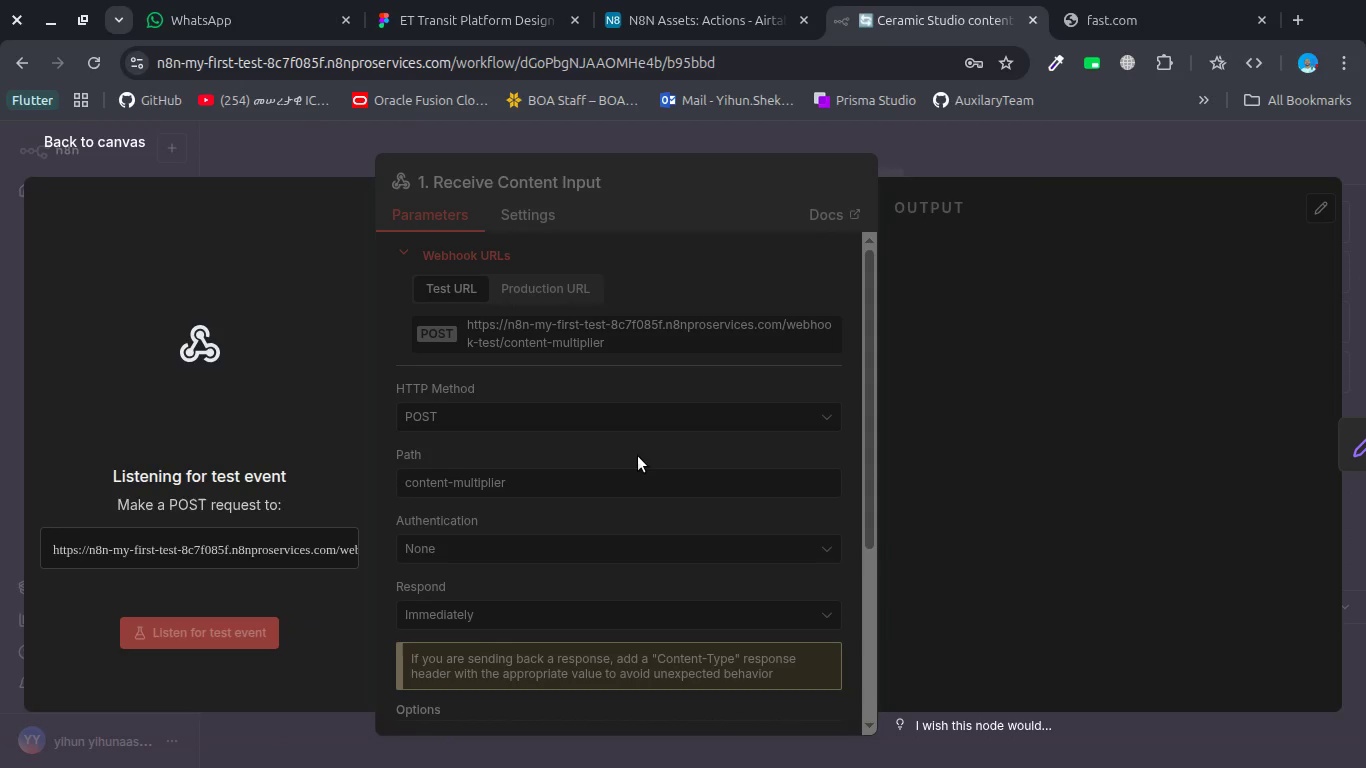 
key(Alt+Tab)
 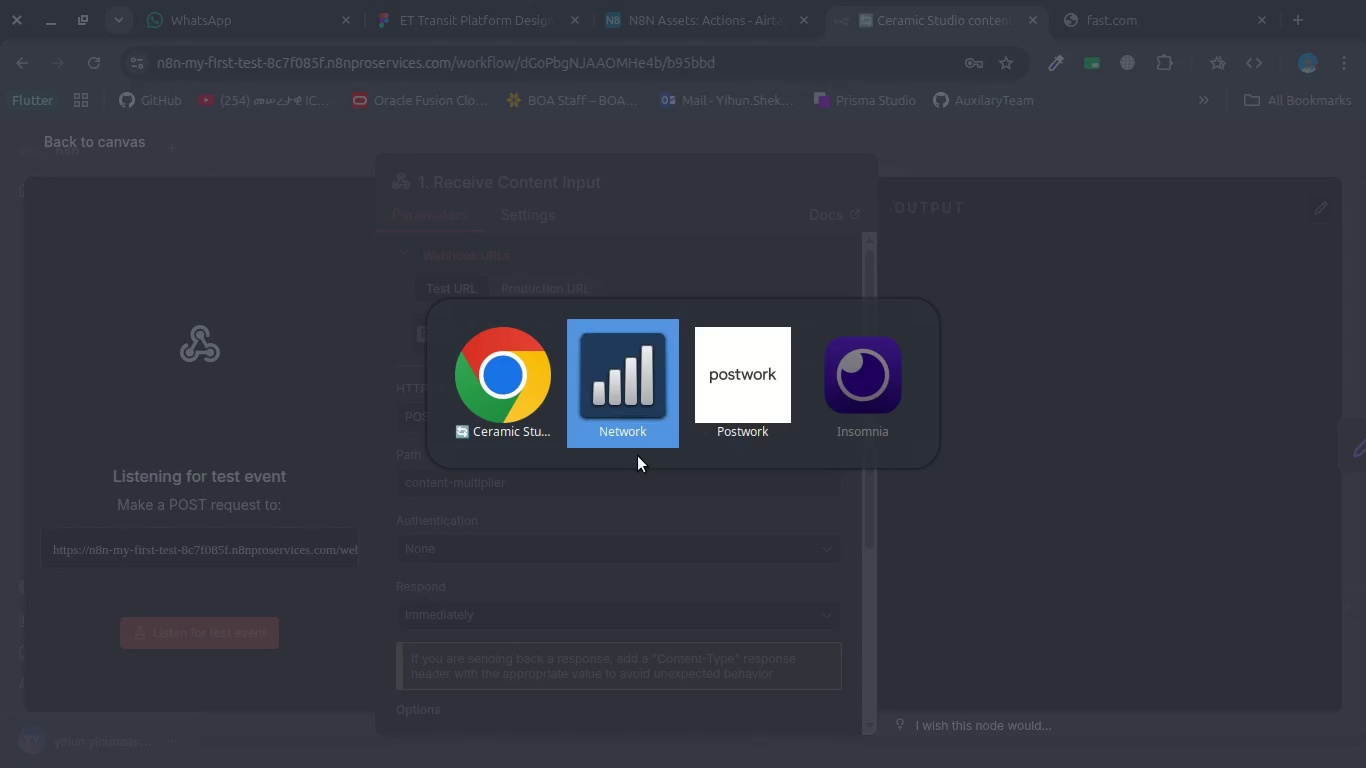 
key(Alt+Tab)